 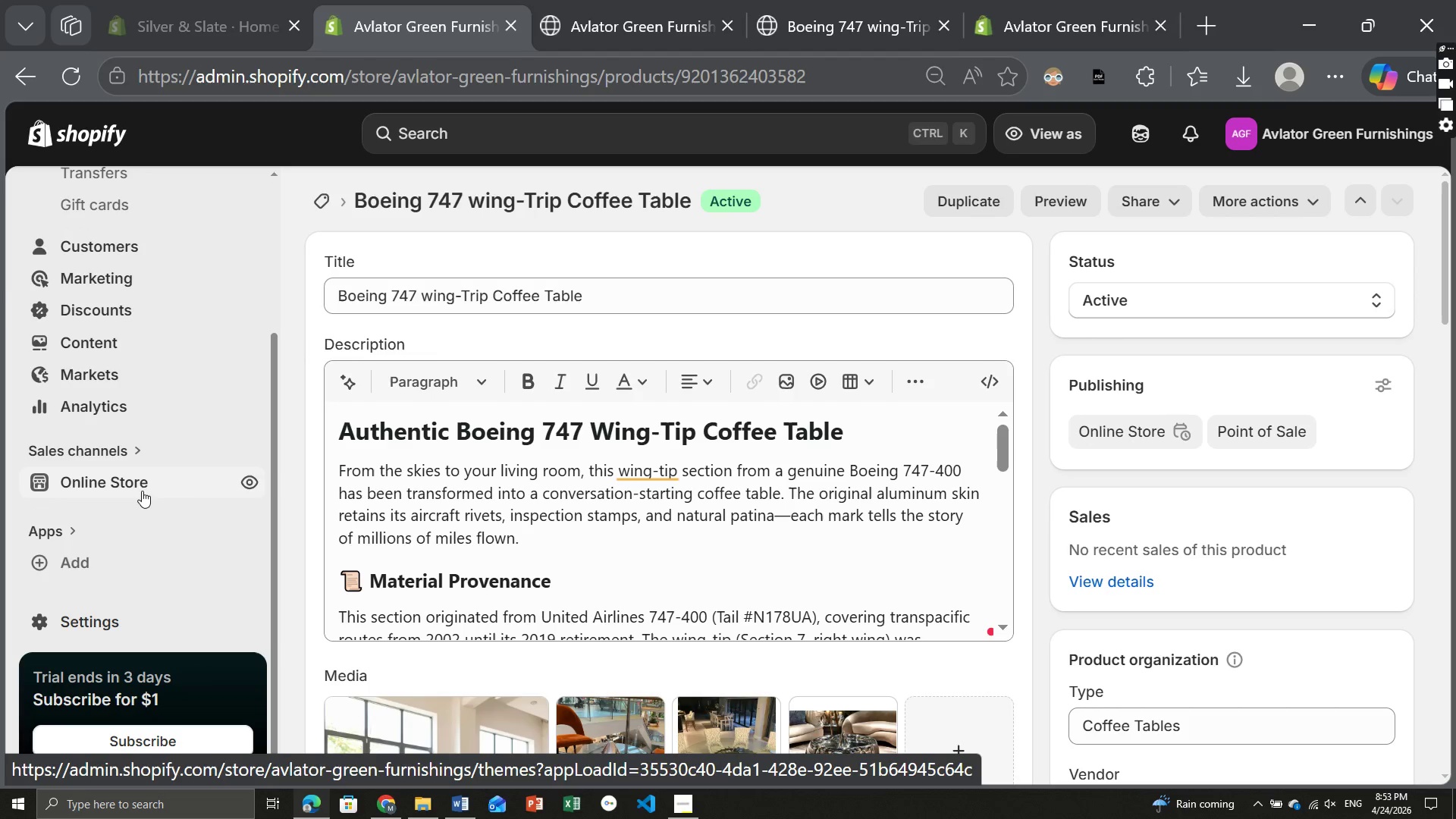 
left_click([116, 620])
 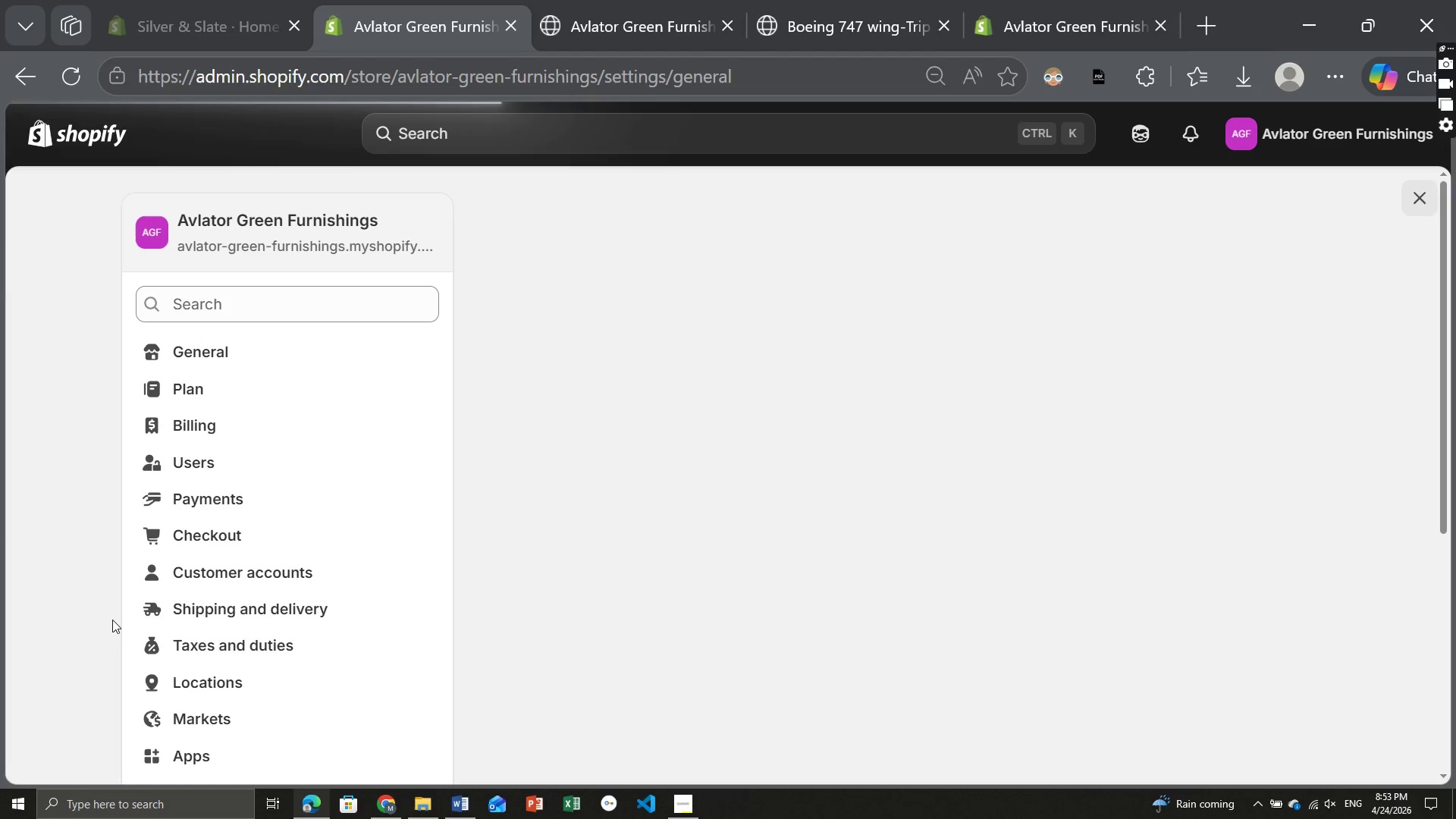 
wait(5.16)
 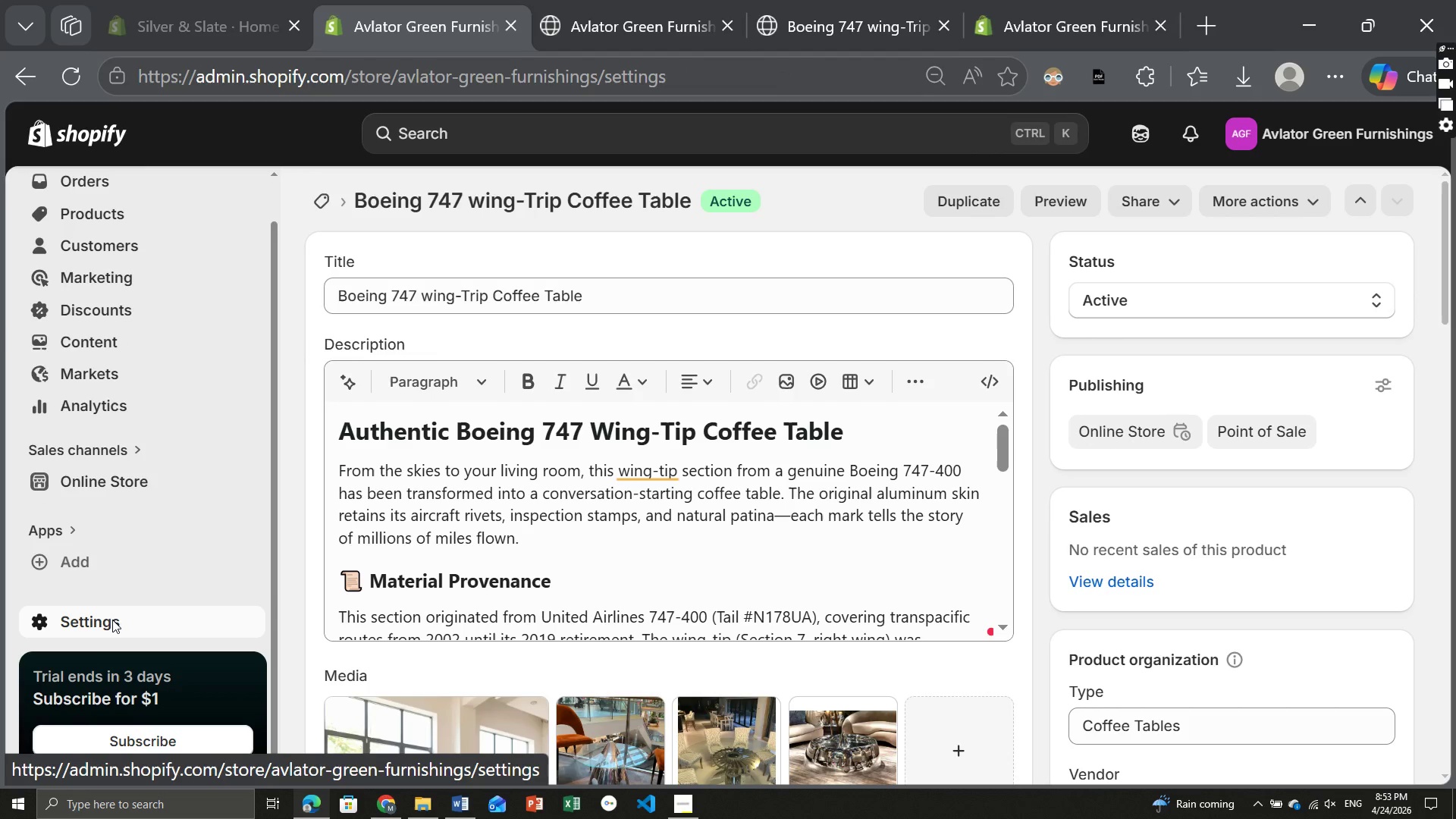 
scroll: coordinate [223, 678], scroll_direction: down, amount: 5.0
 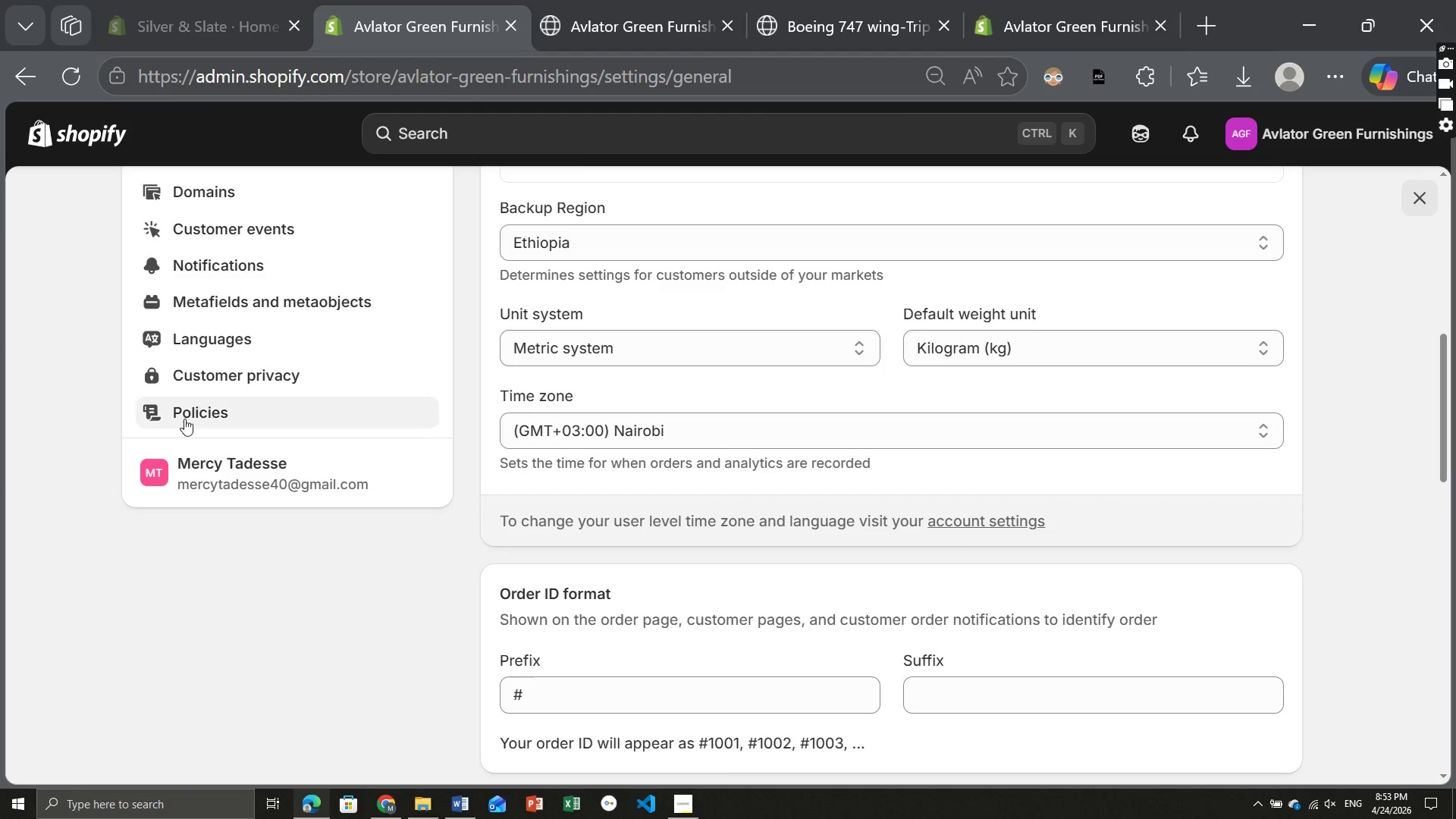 
left_click([188, 410])
 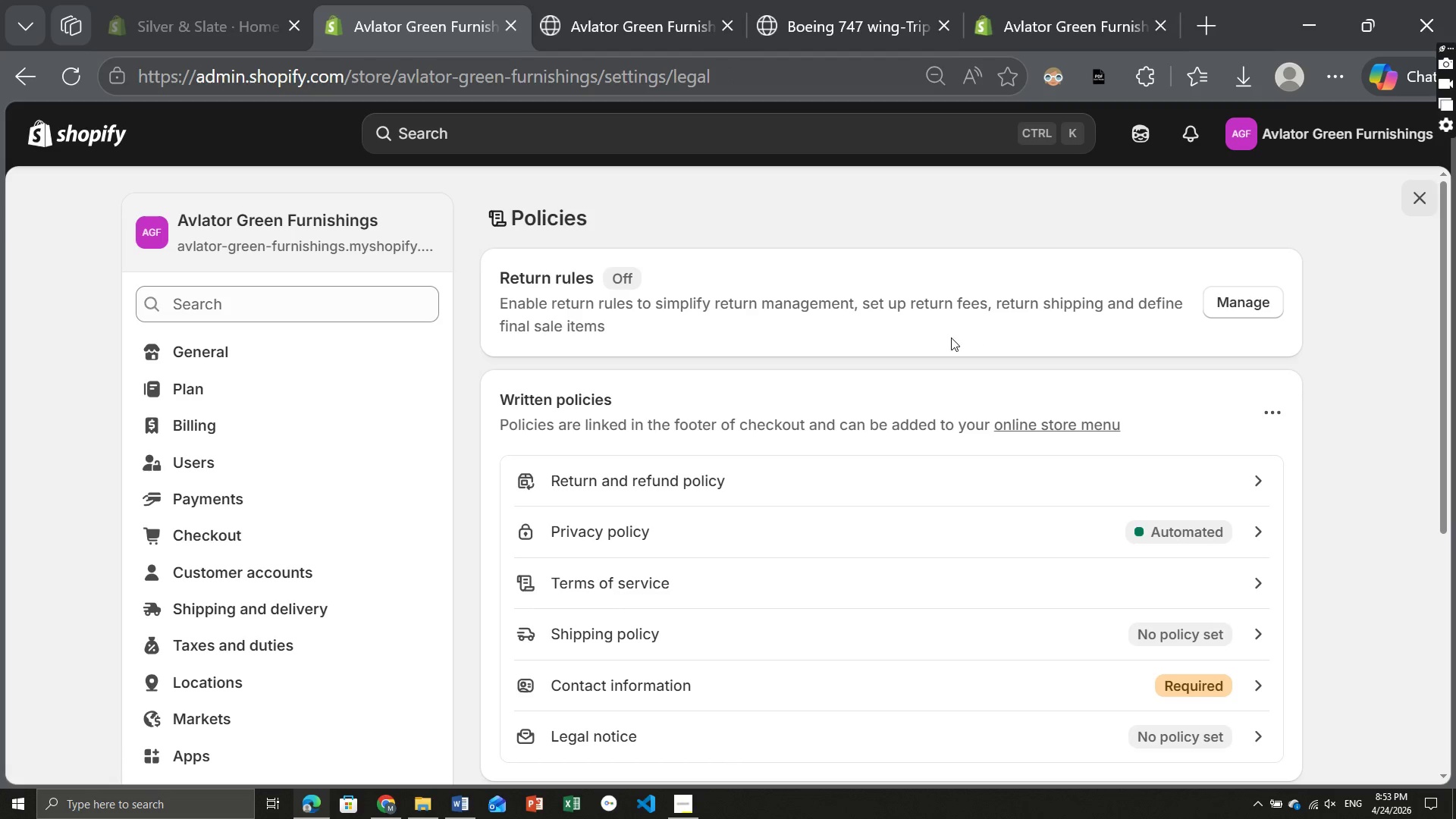 
scroll: coordinate [819, 441], scroll_direction: down, amount: 1.0
 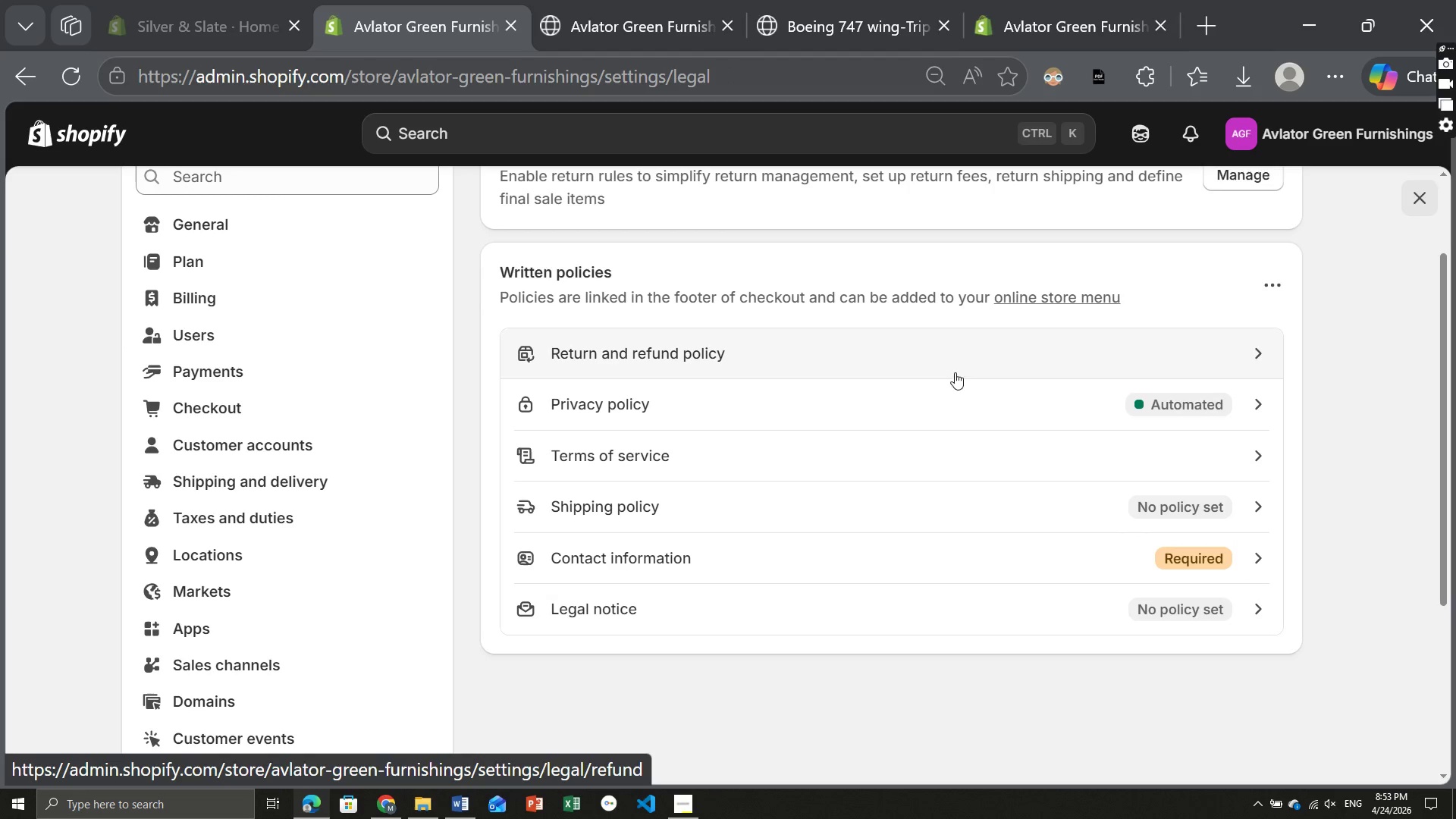 
left_click([1084, 355])
 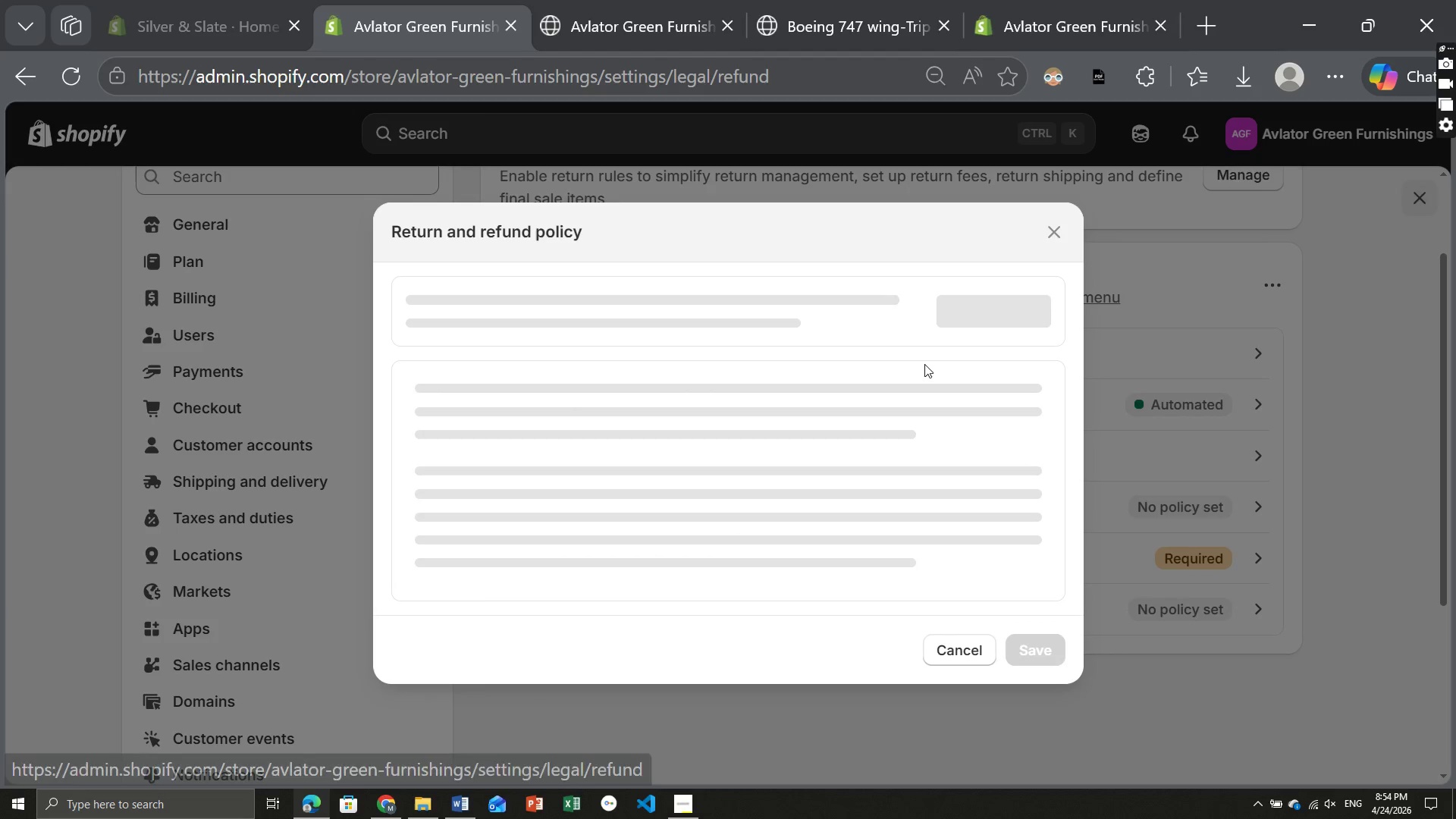 
mouse_move([859, 388])
 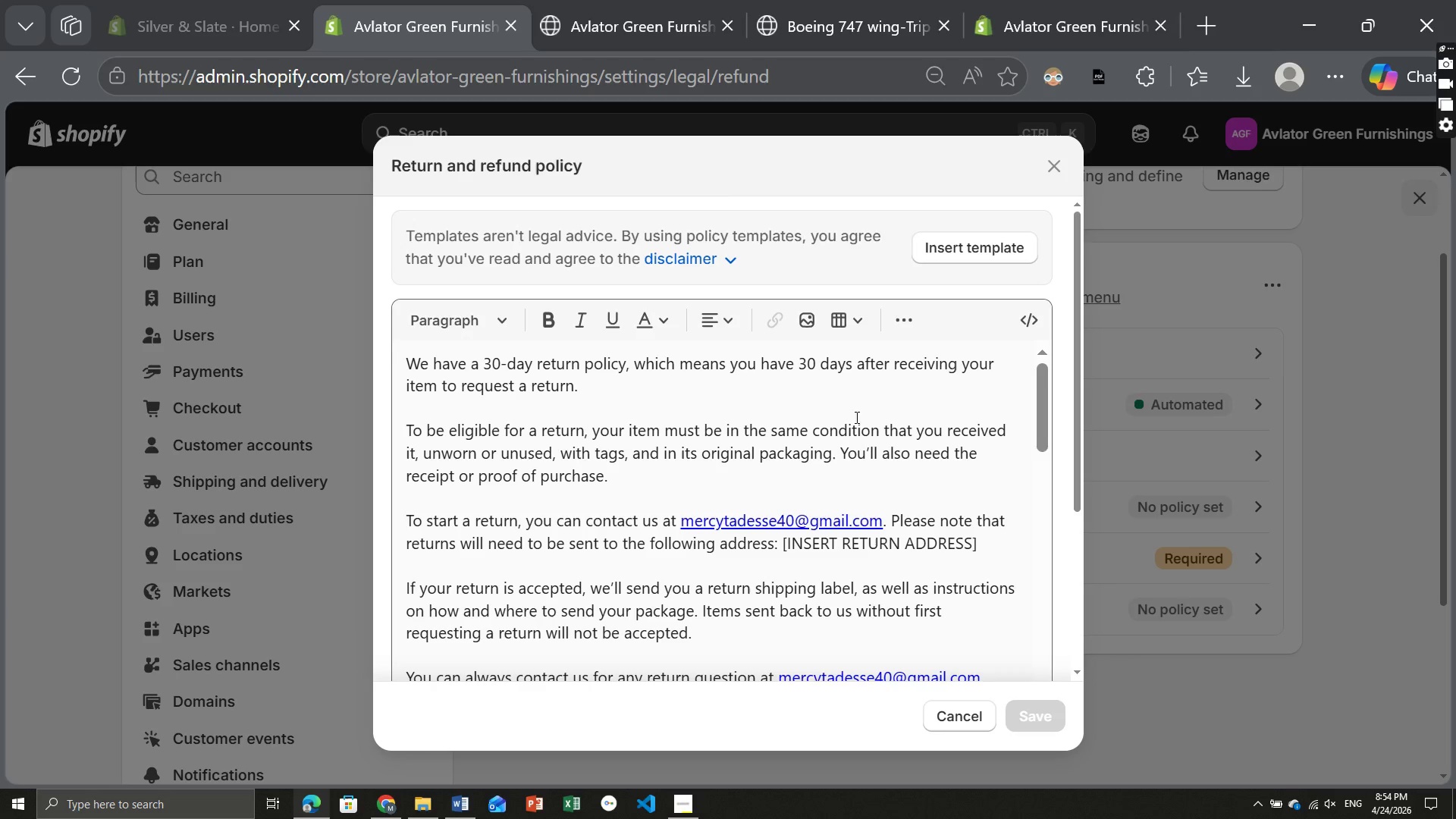 
scroll: coordinate [854, 416], scroll_direction: down, amount: 8.0
 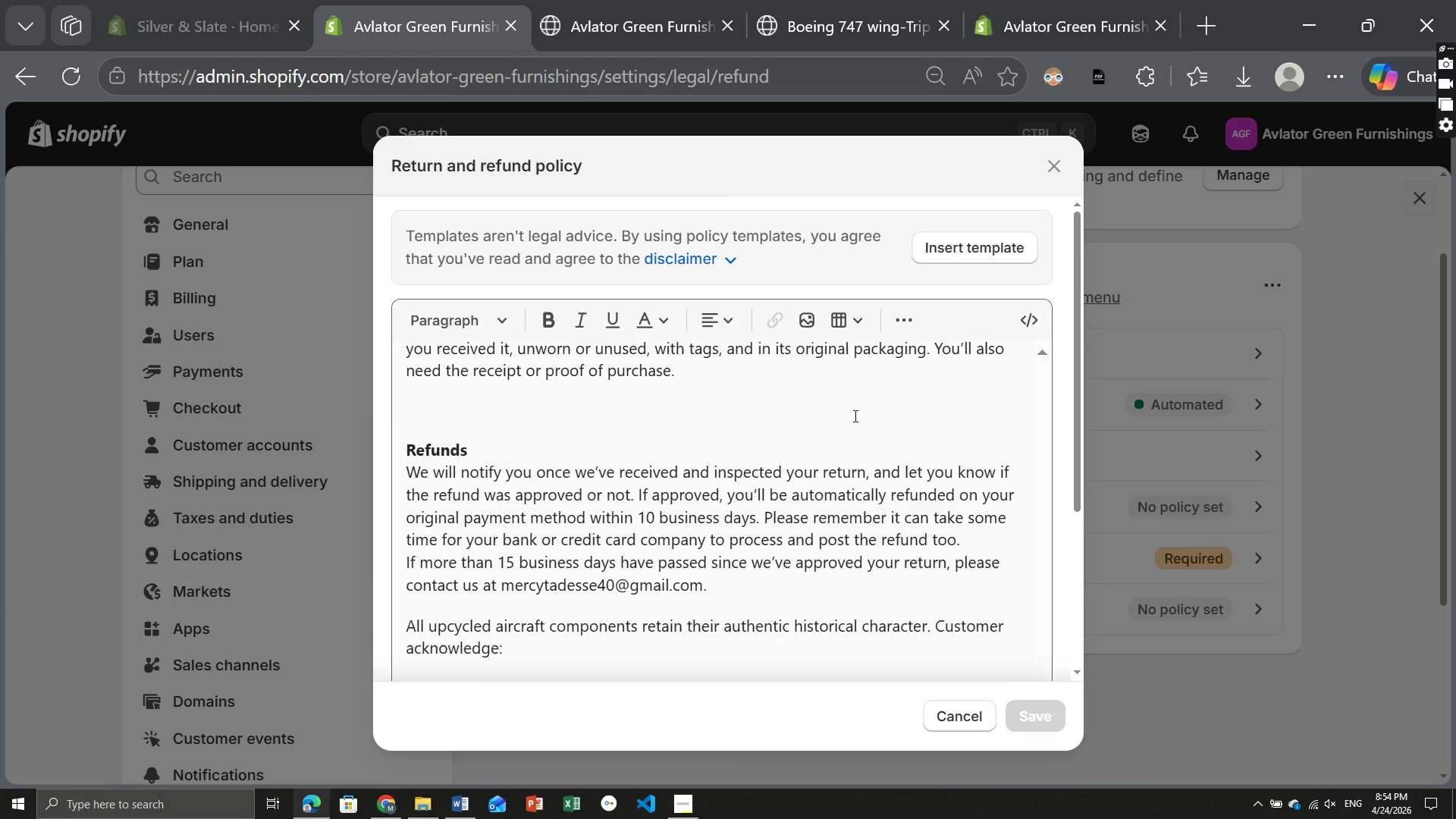 
scroll: coordinate [854, 416], scroll_direction: up, amount: 2.0
 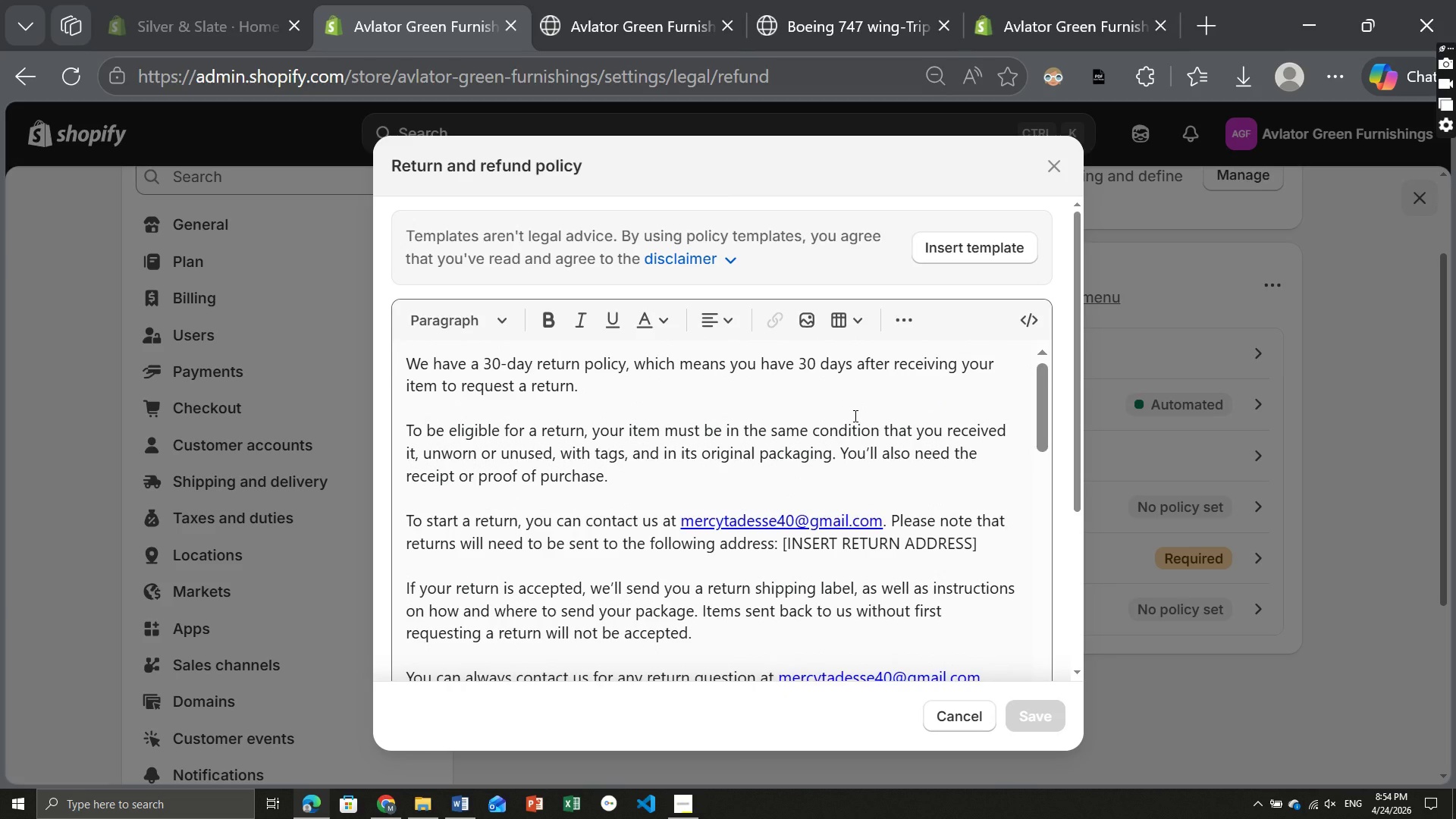 
key(Meta+PrintScreen)
 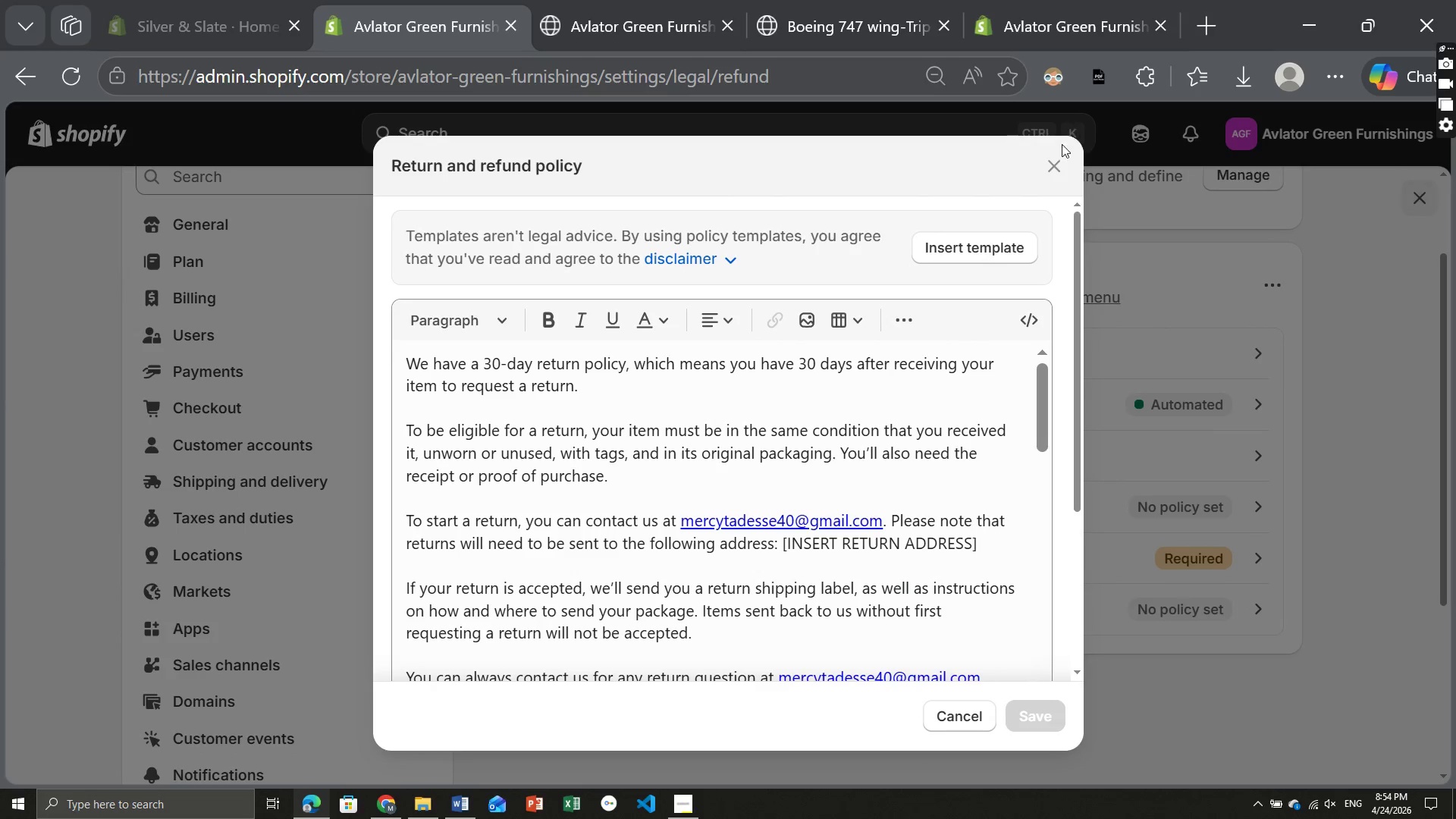 
left_click([1058, 165])
 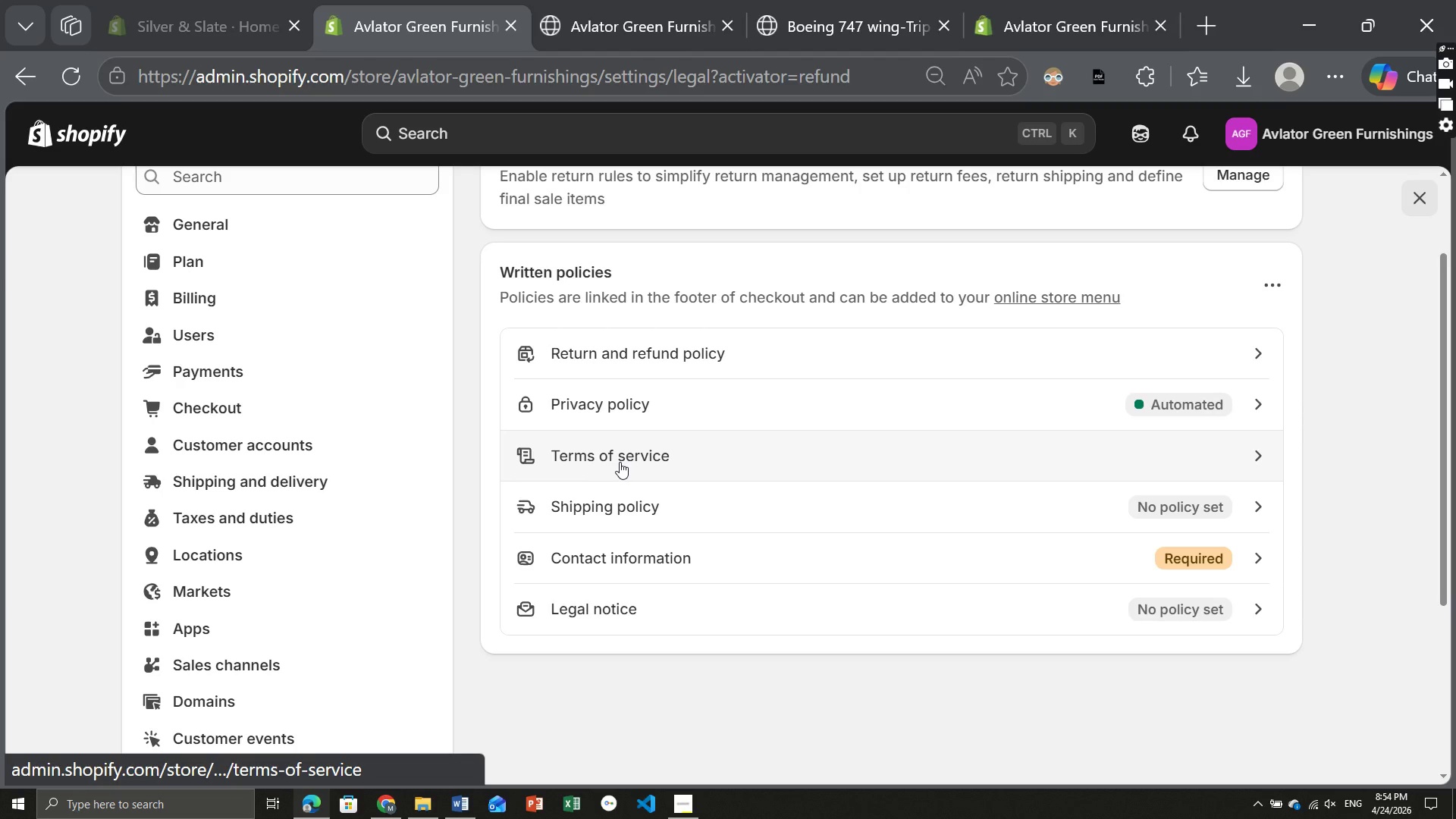 
left_click([620, 462])
 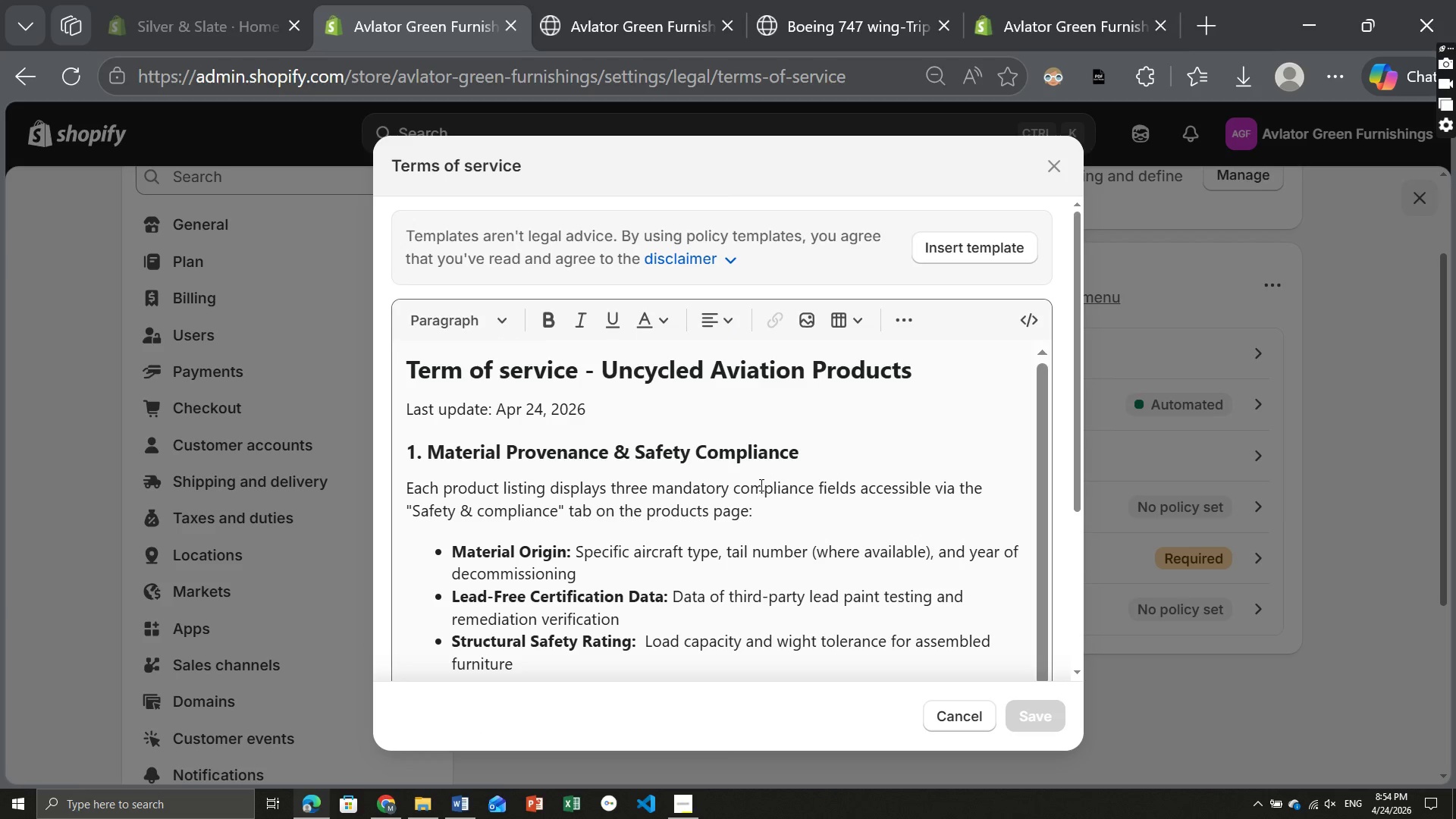 
wait(5.8)
 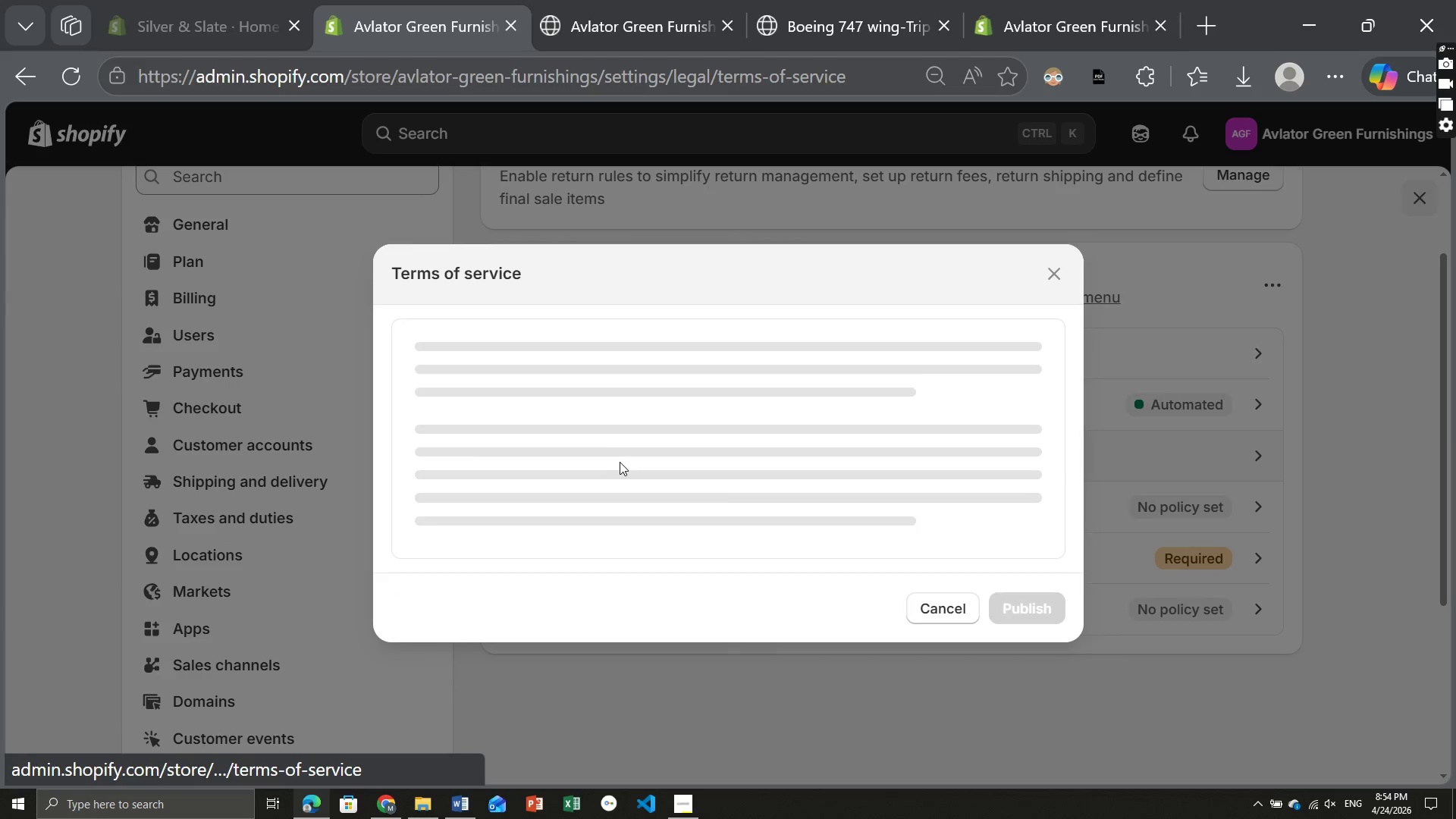 
key(Meta+PrintScreen)
 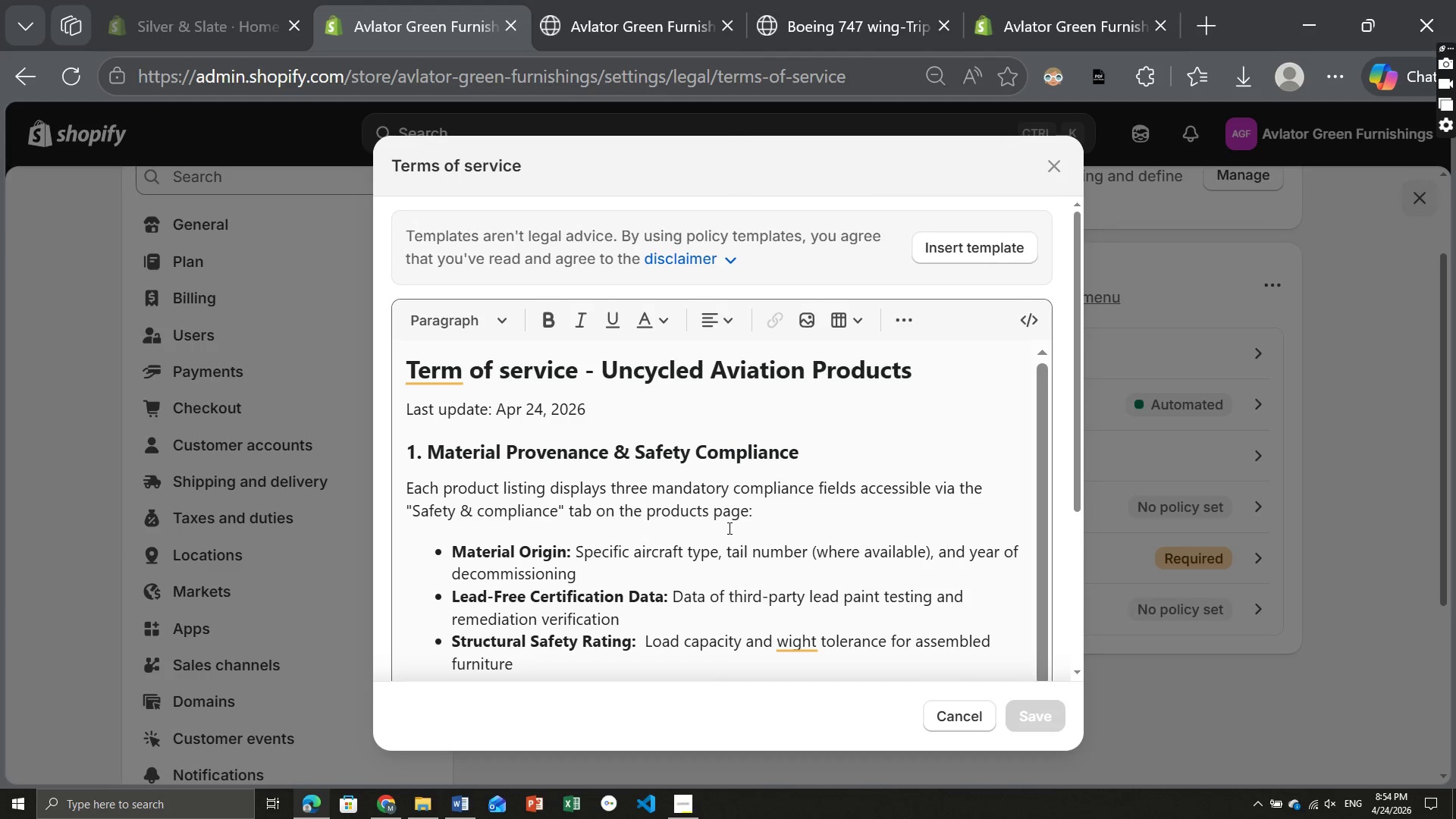 
scroll: coordinate [706, 485], scroll_direction: down, amount: 11.0
 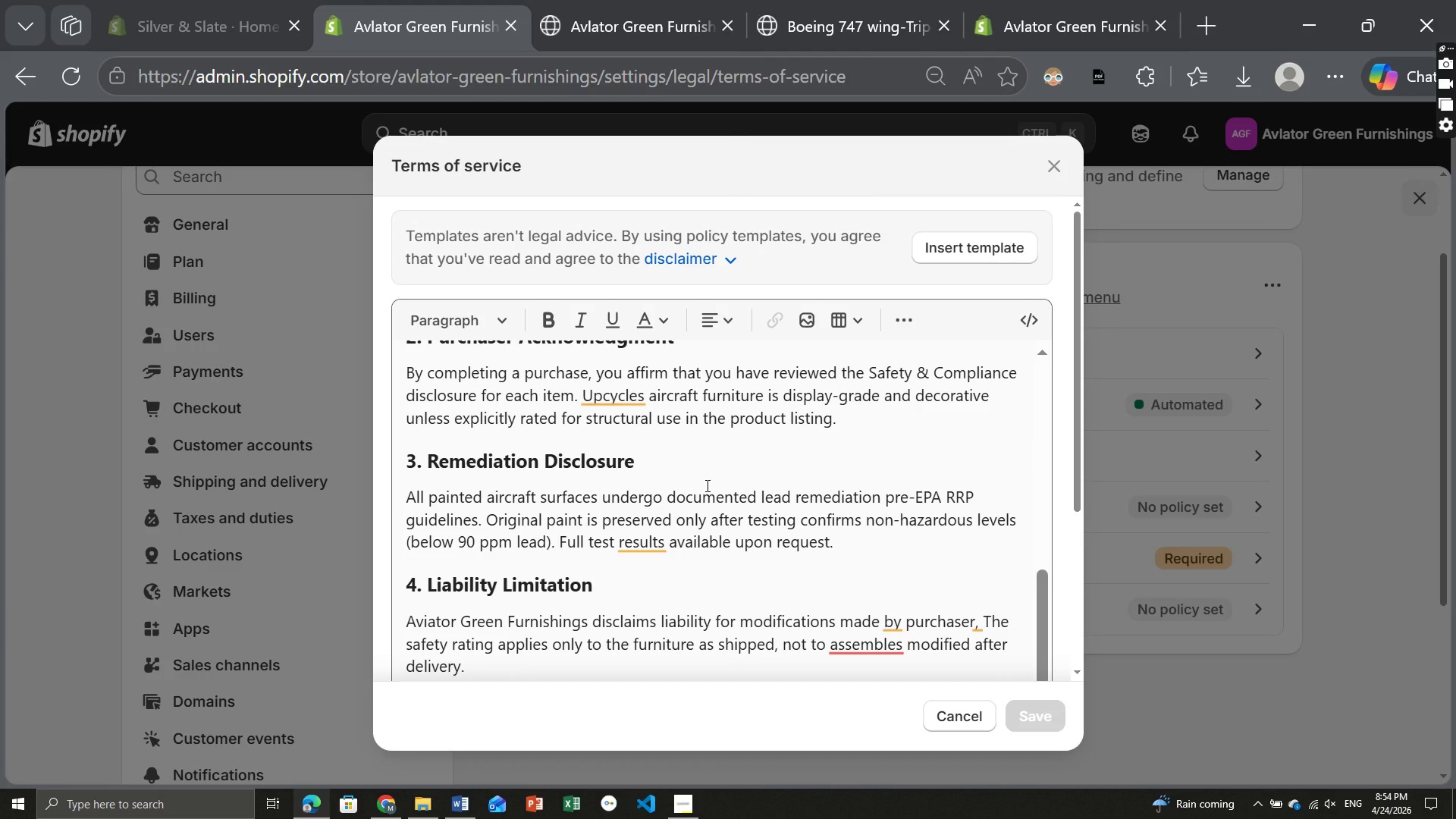 
scroll: coordinate [704, 485], scroll_direction: up, amount: 8.0
 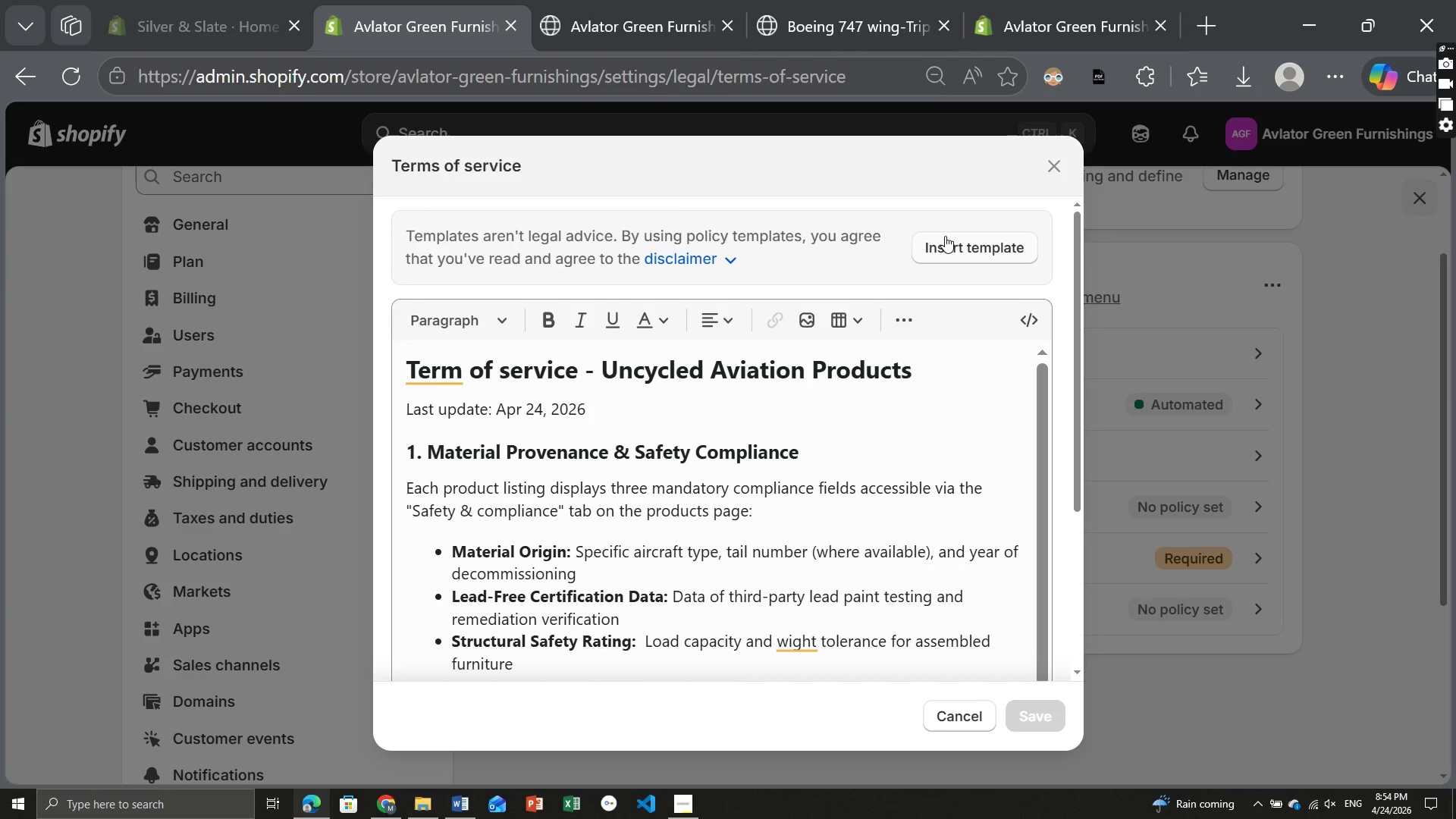 
left_click([954, 241])
 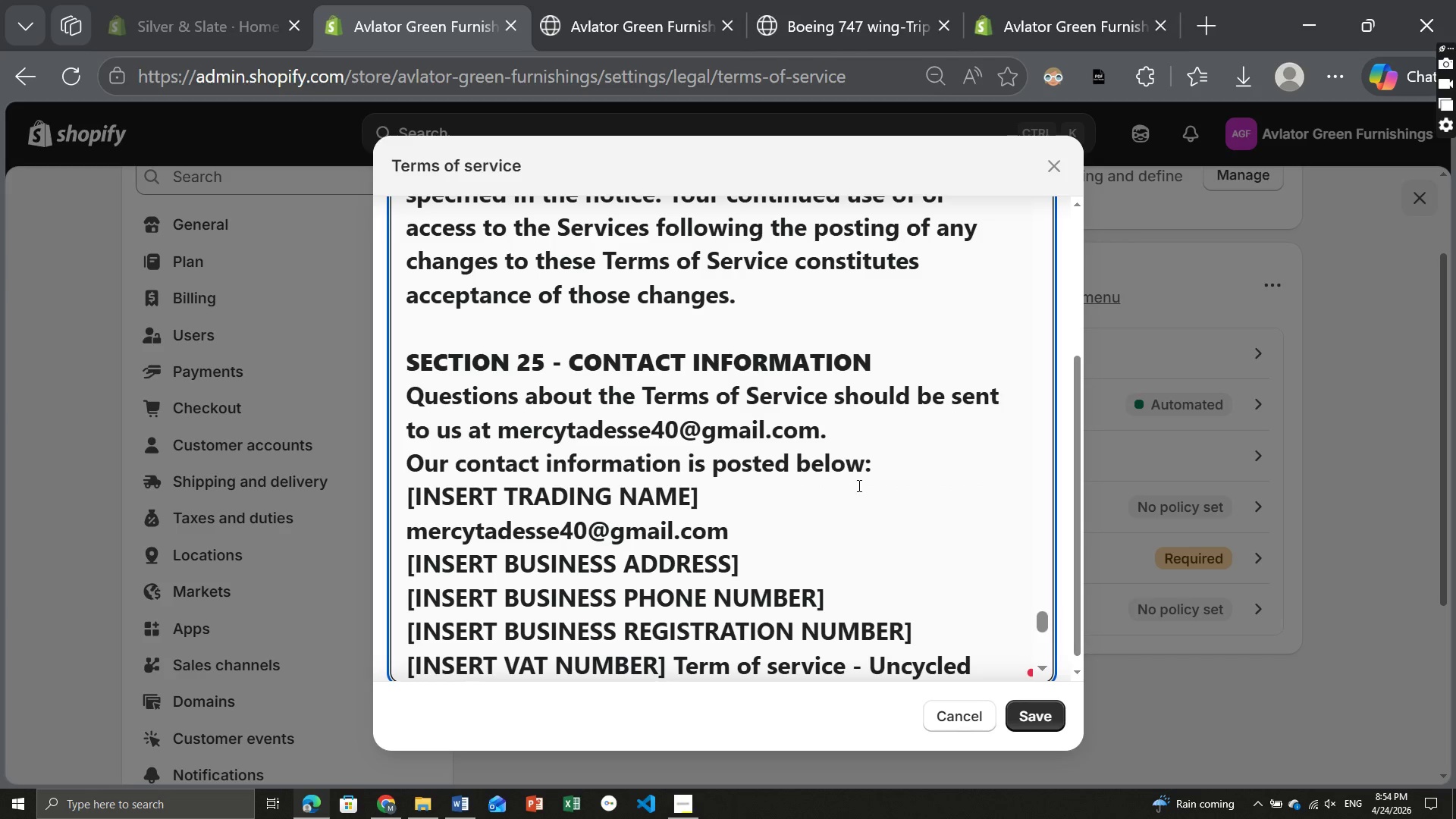 
scroll: coordinate [725, 465], scroll_direction: none, amount: 0.0
 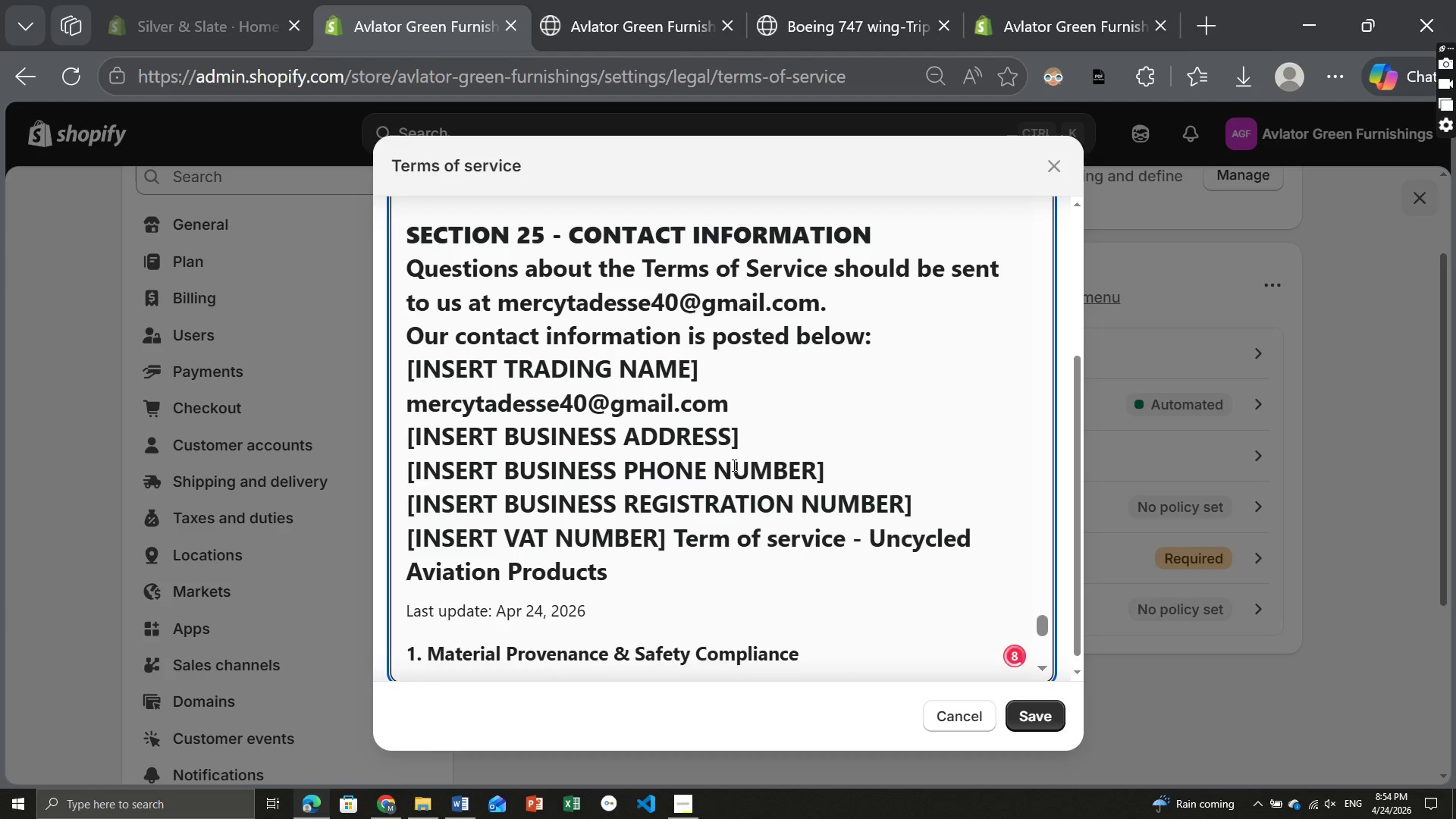 
scroll: coordinate [581, 429], scroll_direction: down, amount: 10.0
 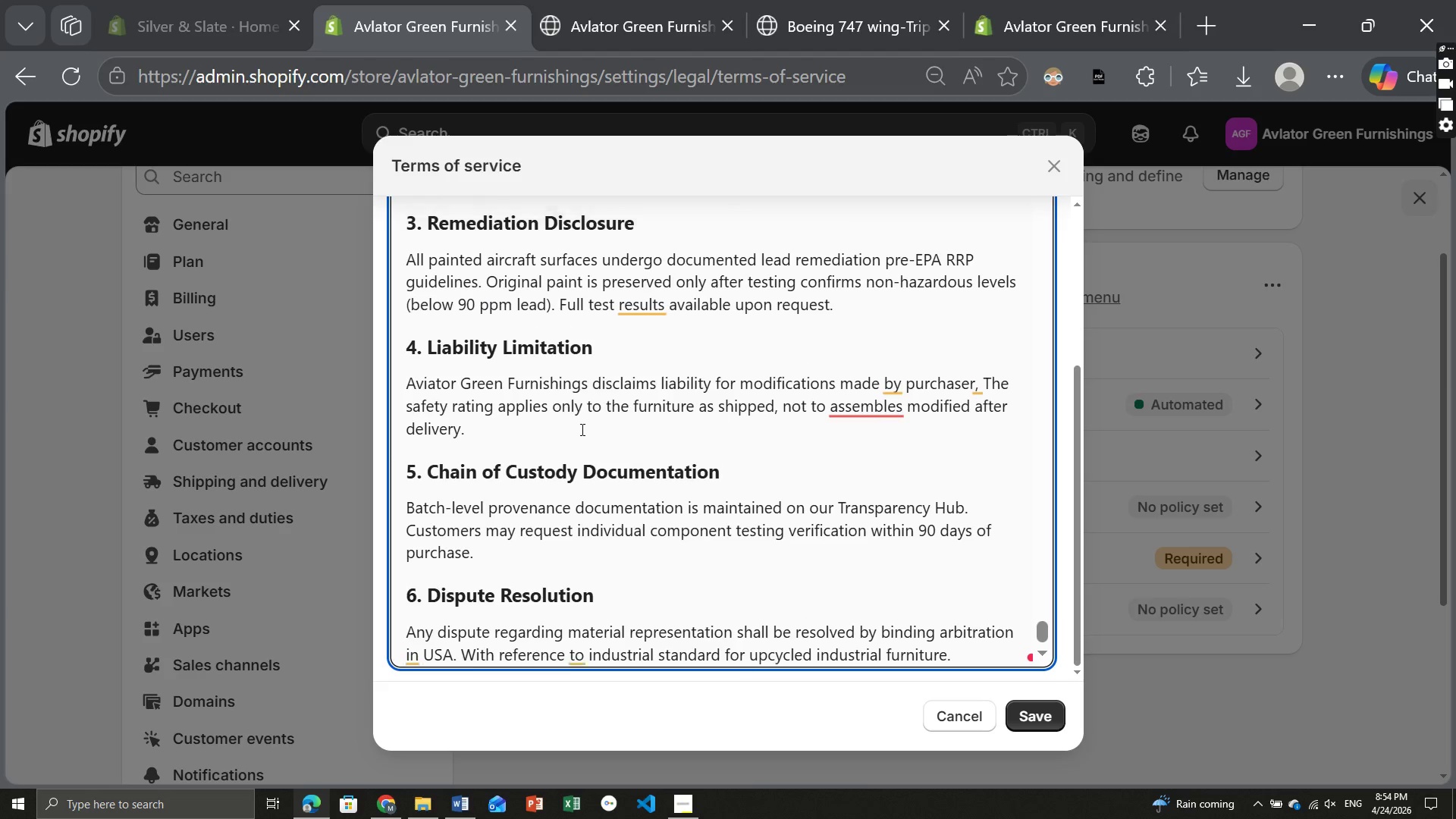 
scroll: coordinate [596, 436], scroll_direction: up, amount: 74.0
 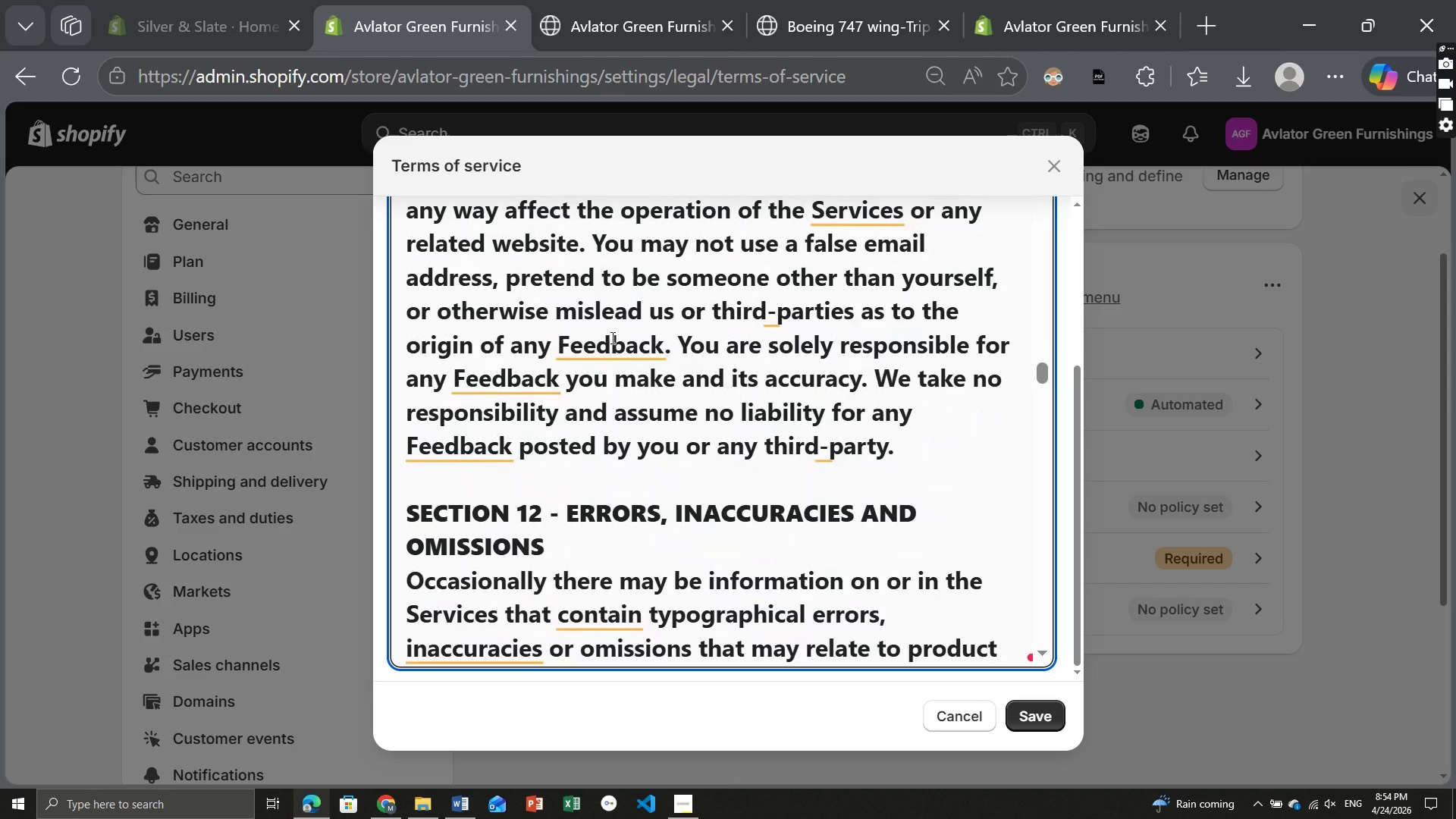 
key(Control+ControlLeft)
 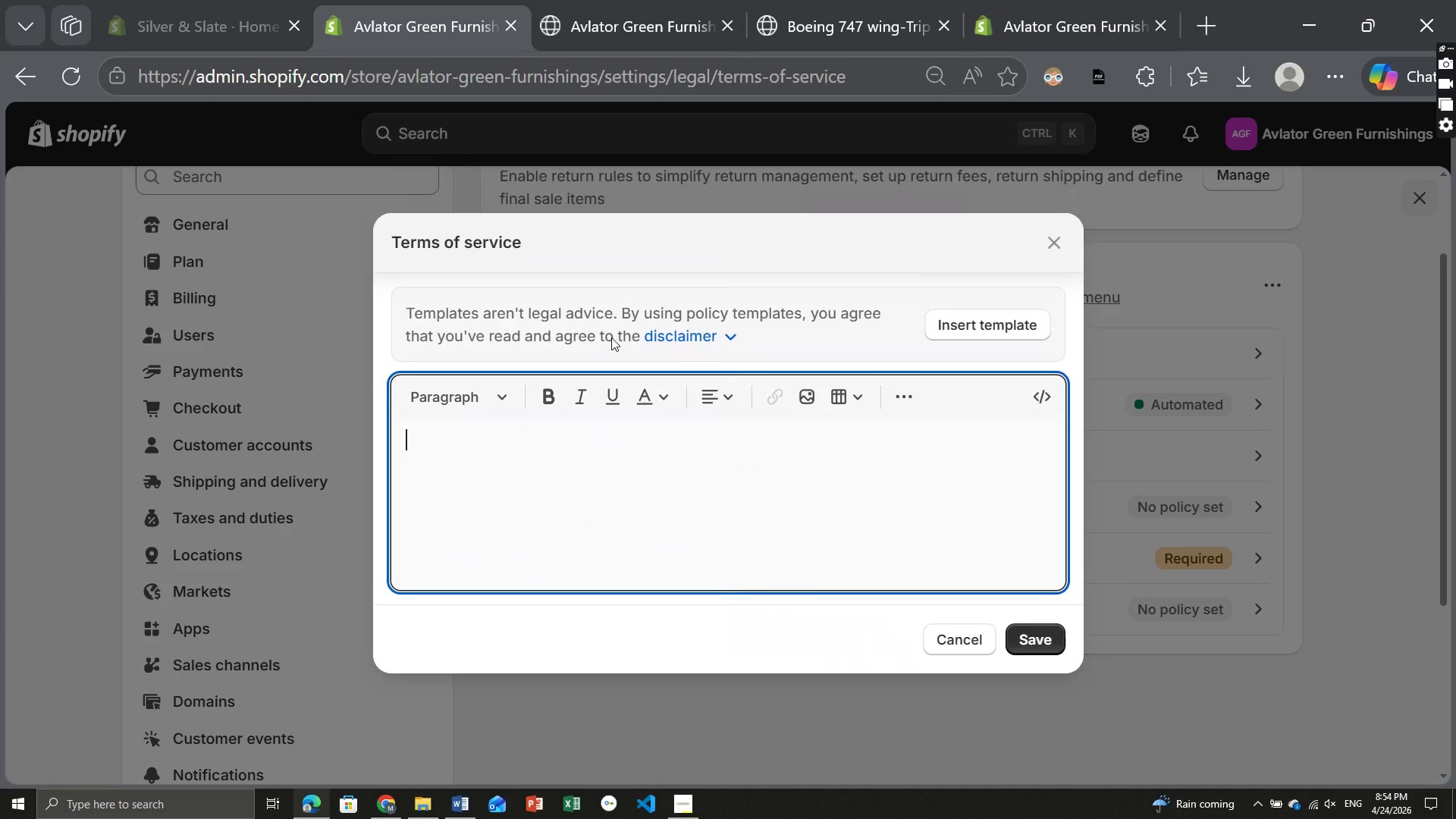 
key(Control+Z)
 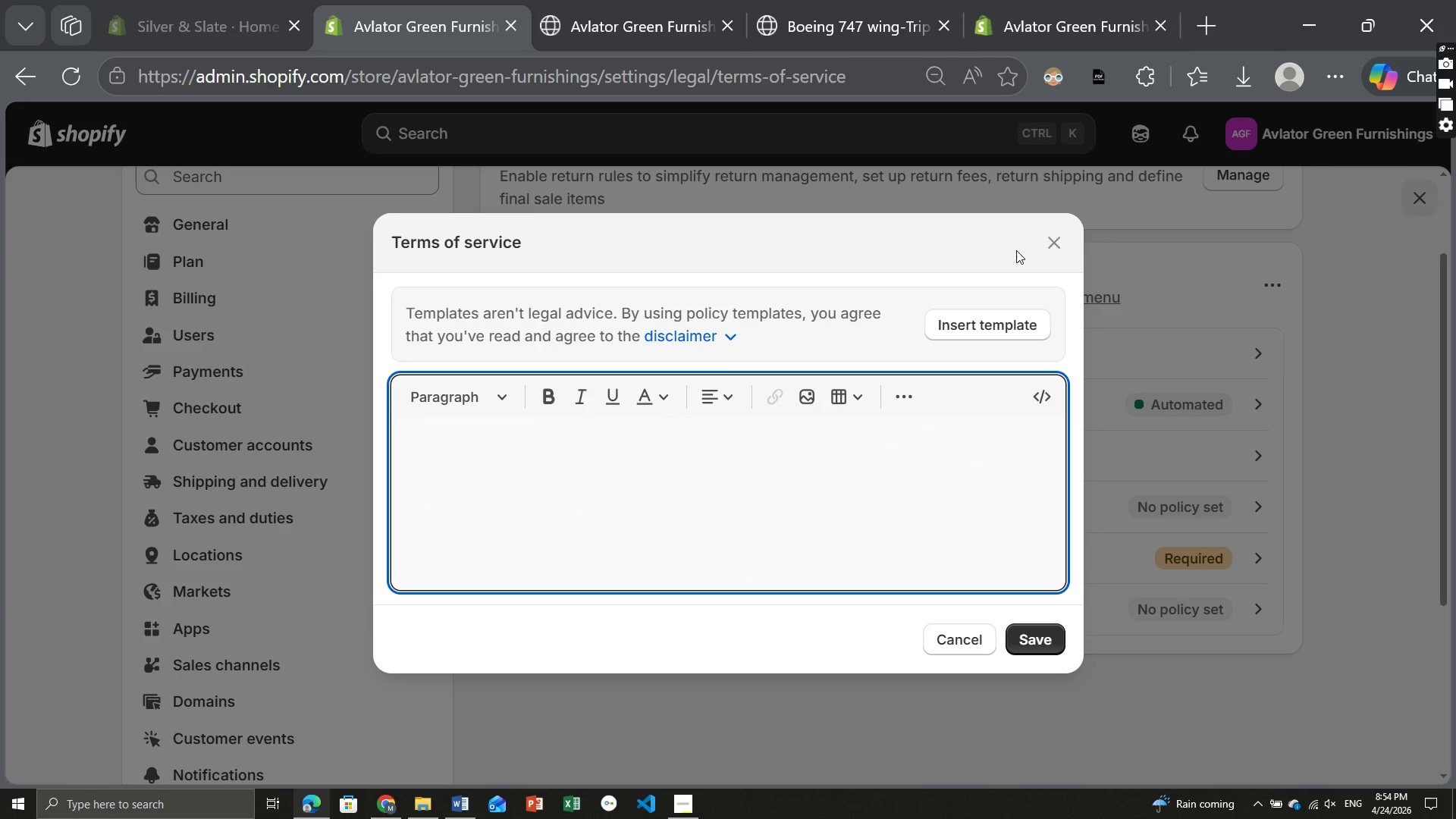 
left_click([1056, 239])
 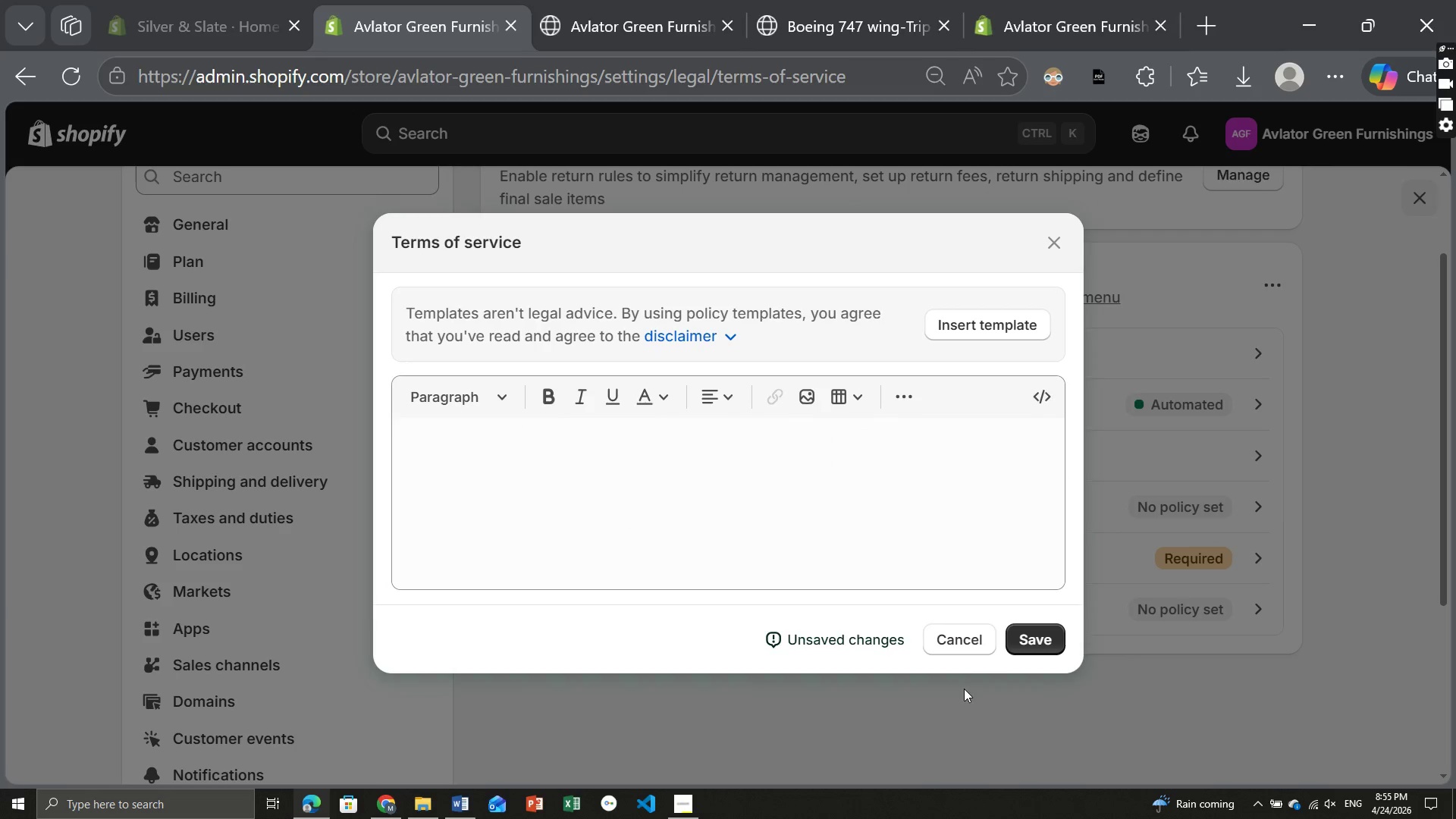 
left_click([958, 642])
 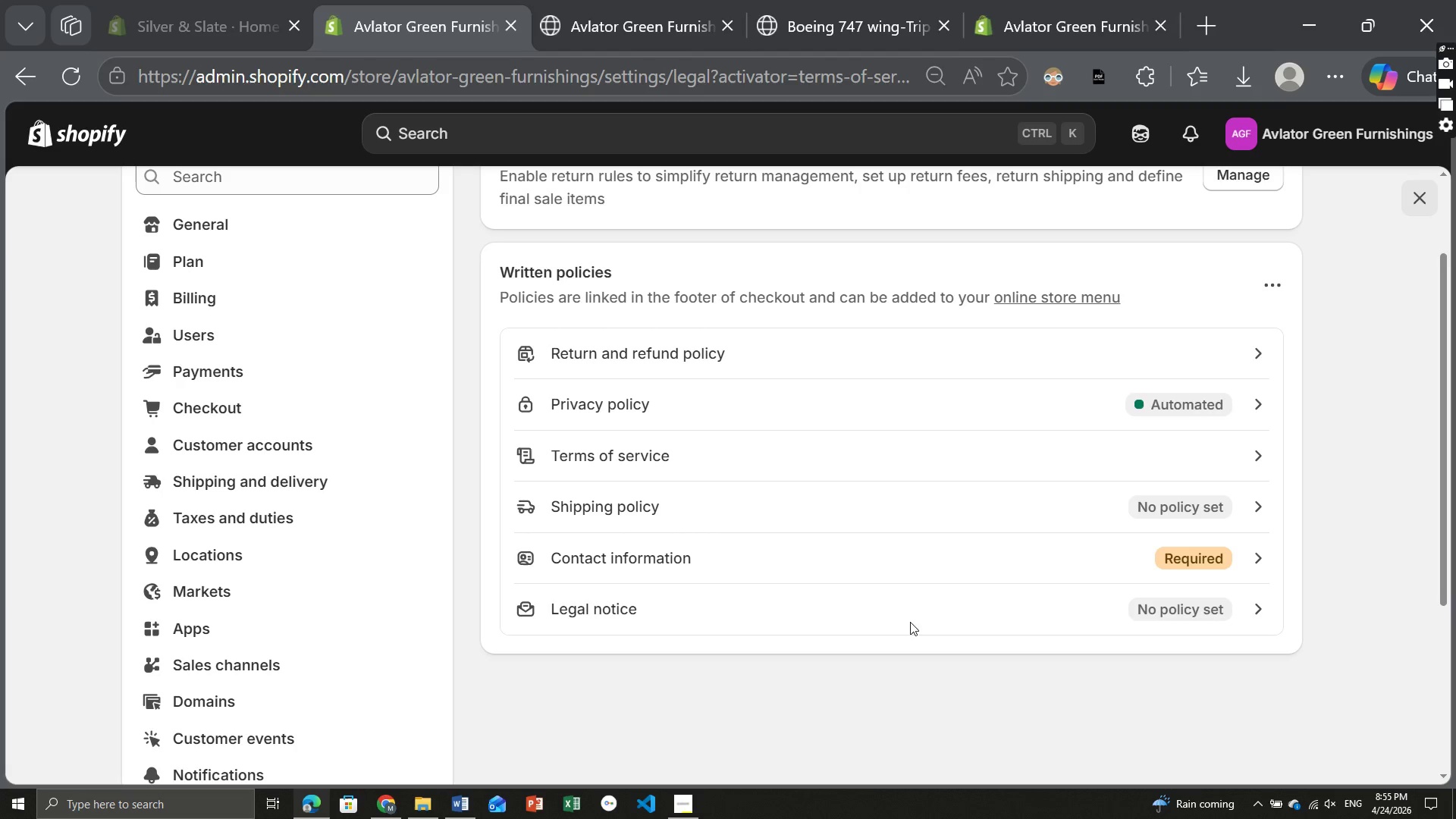 
scroll: coordinate [831, 596], scroll_direction: up, amount: 3.0
 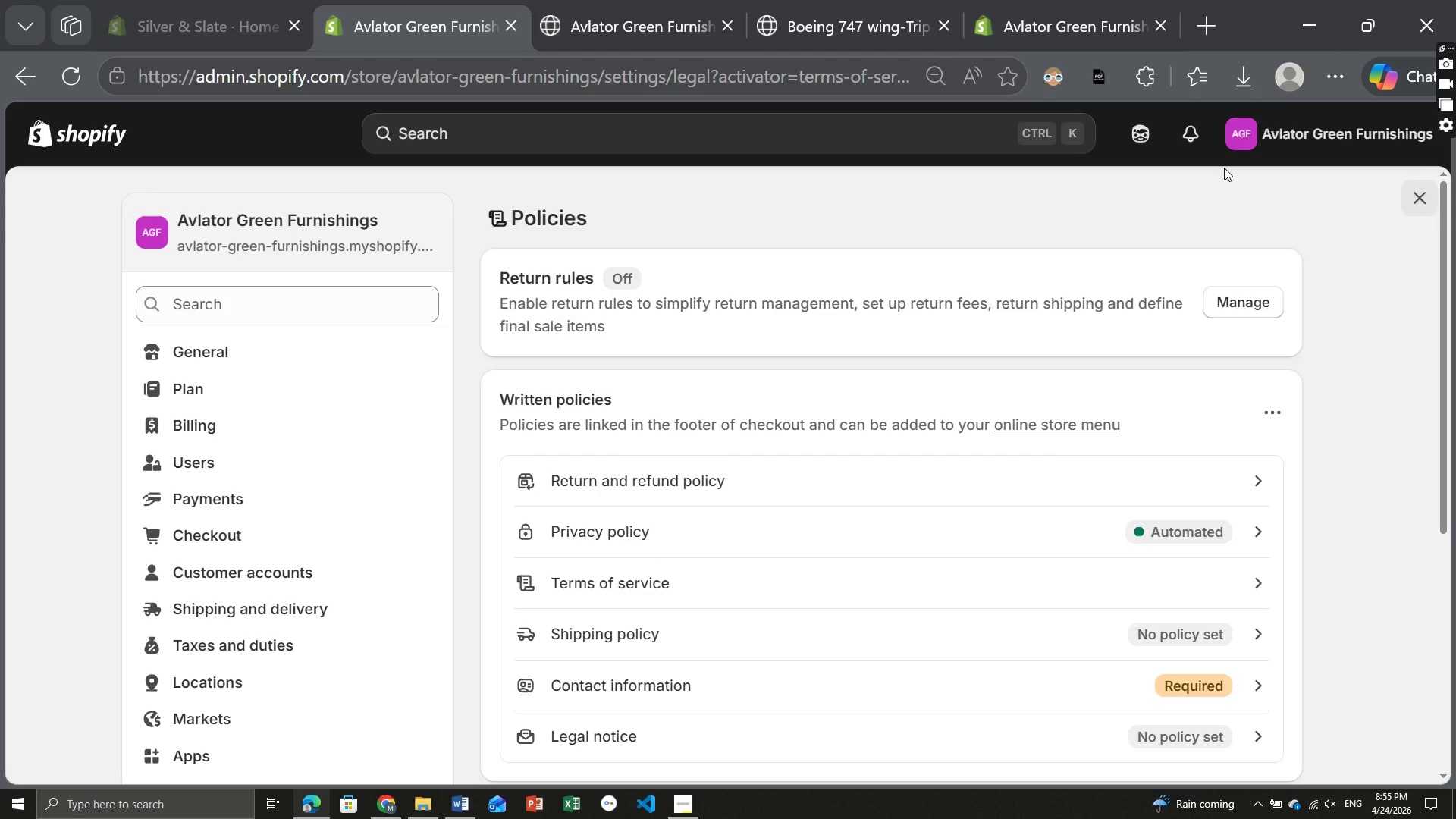 
wait(11.72)
 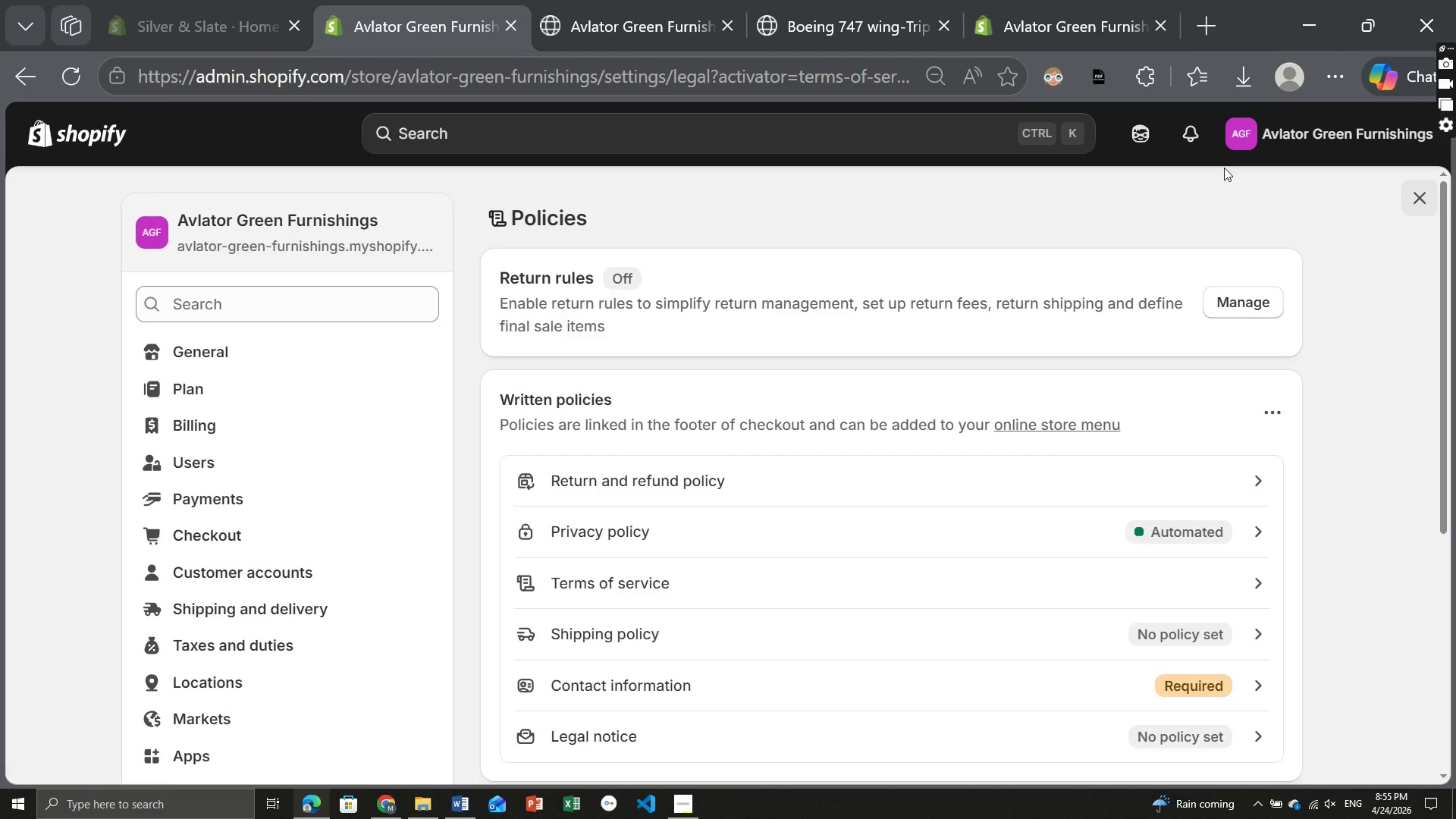 
left_click([1236, 303])
 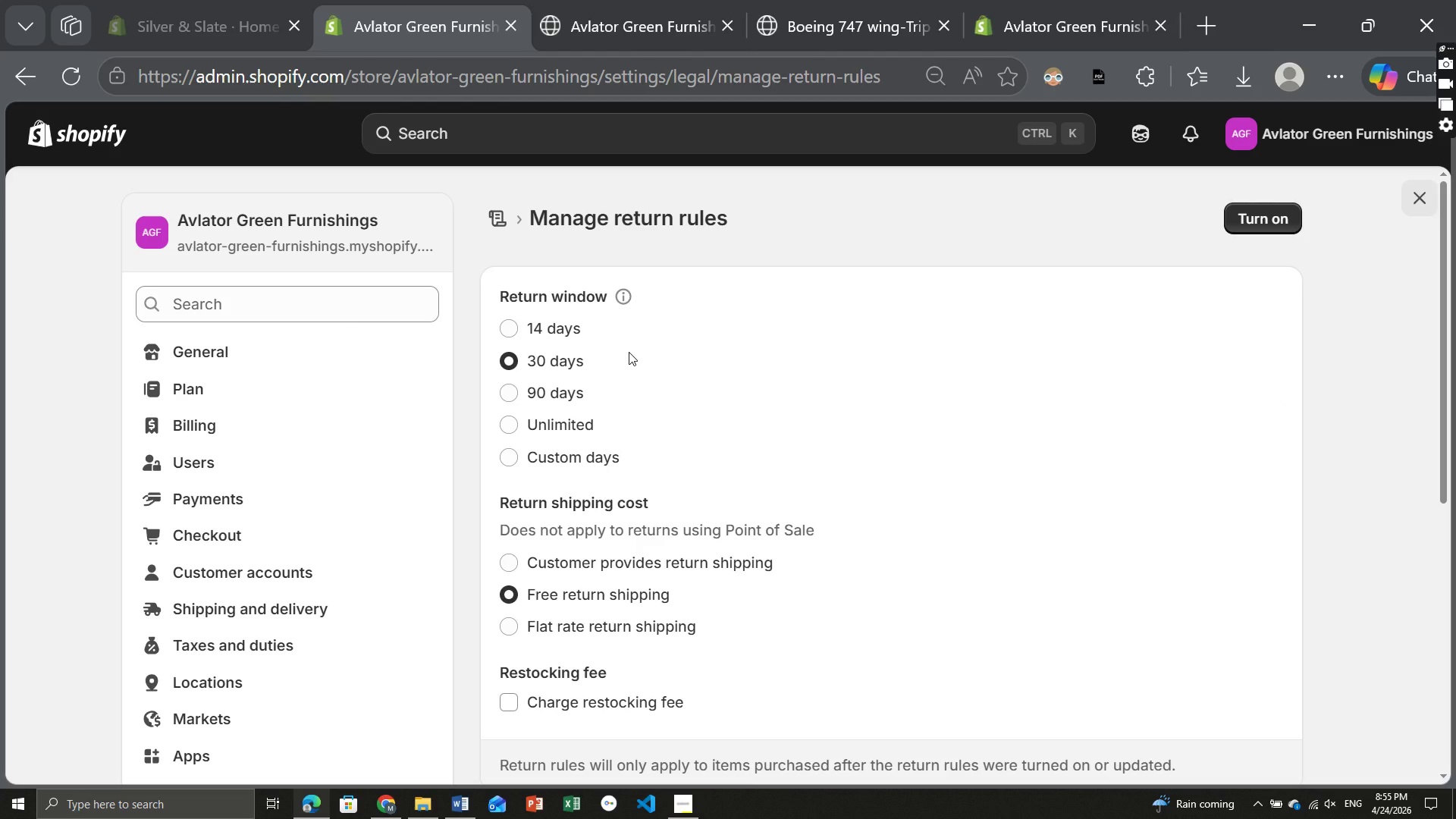 
wait(9.22)
 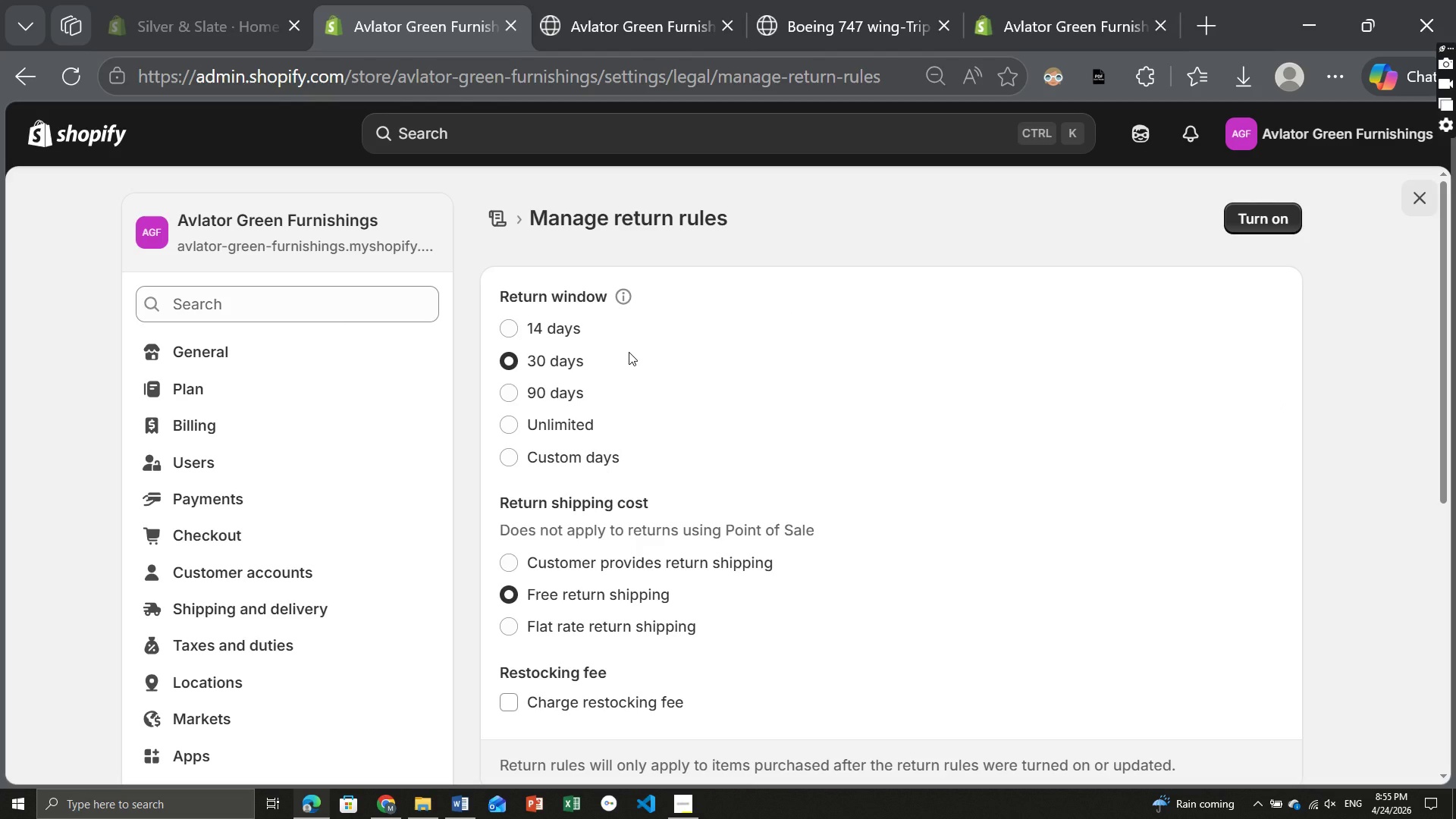 
left_click([1277, 215])
 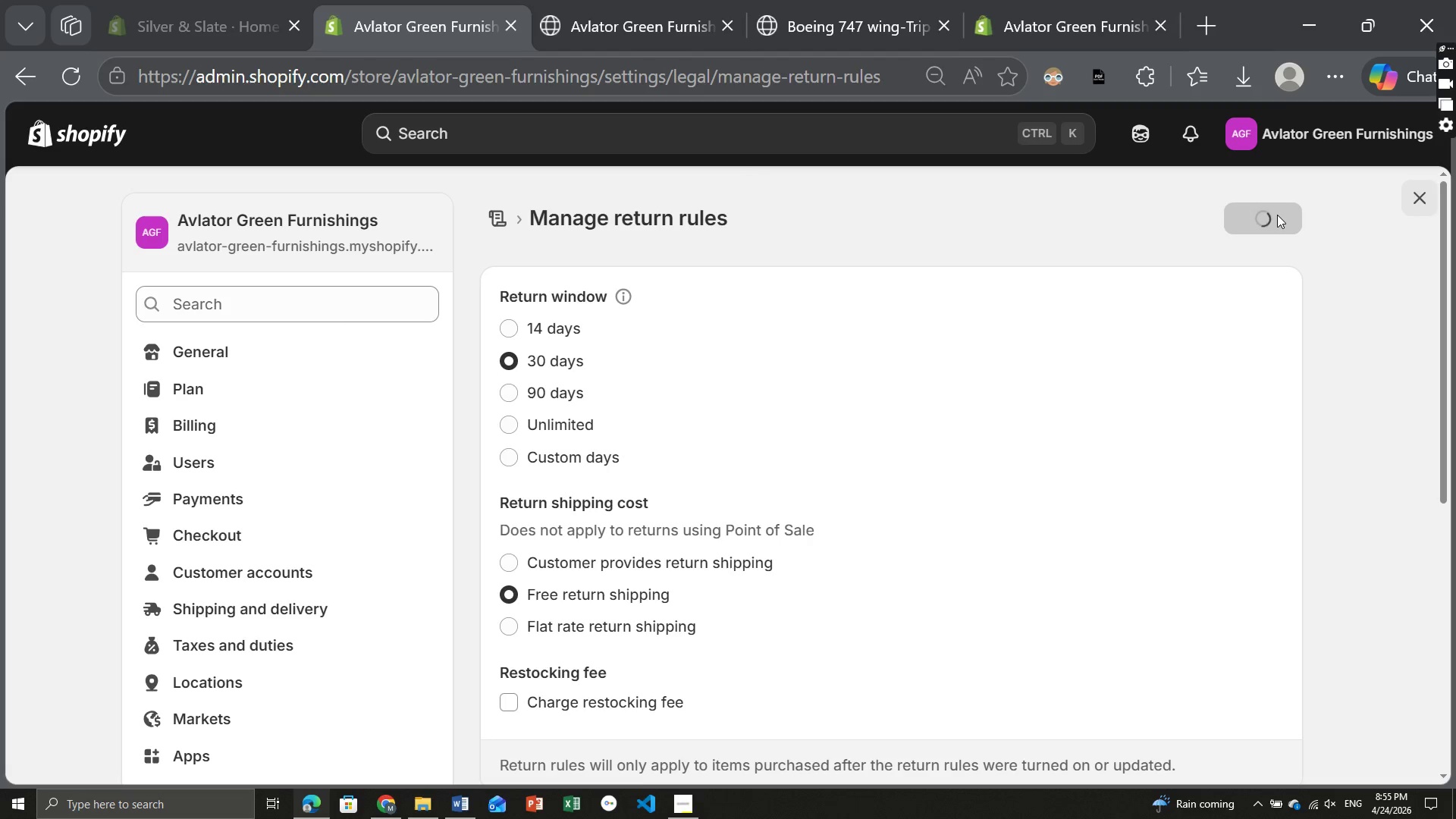 
mouse_move([1282, 227])
 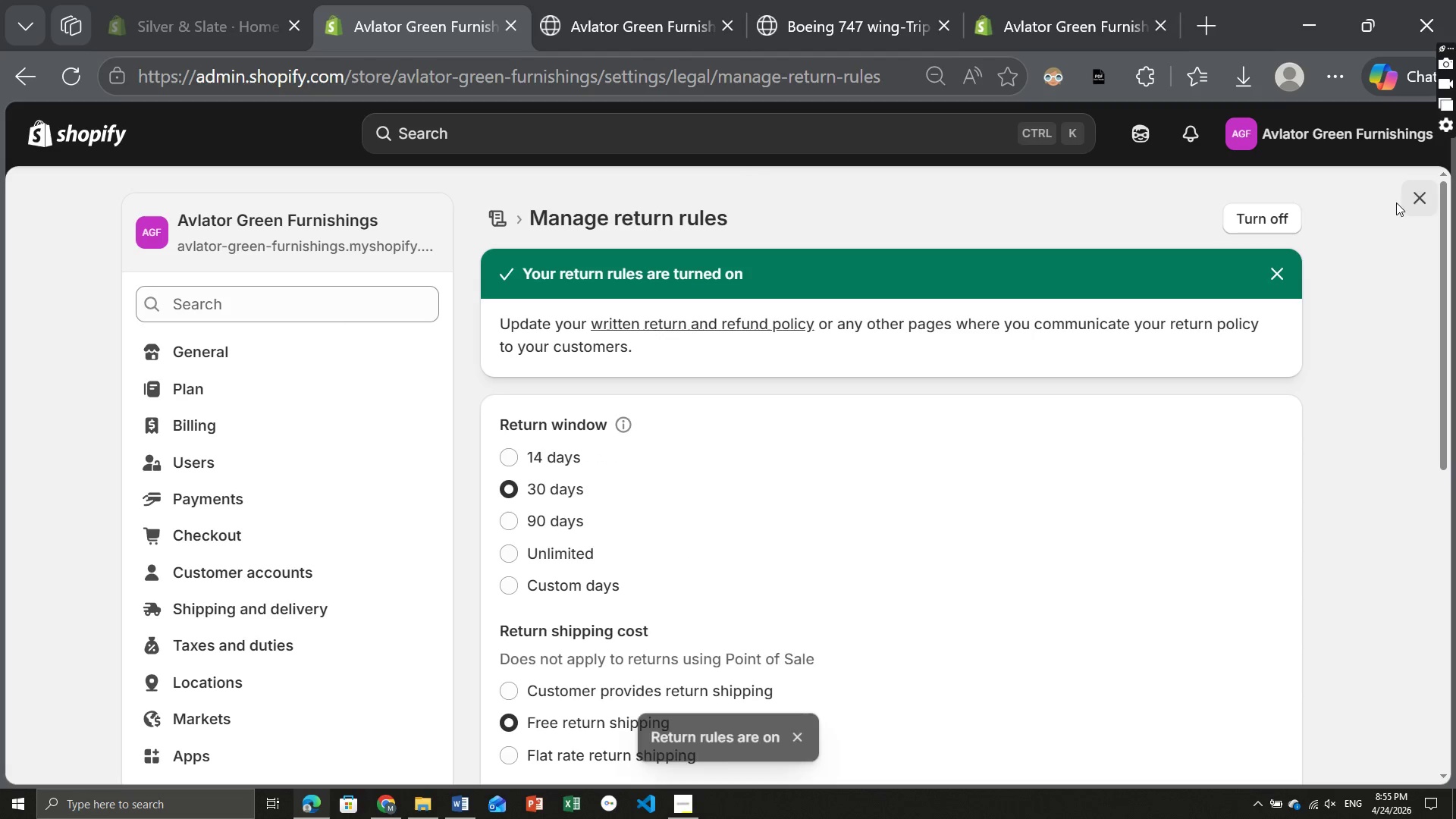 
left_click([1407, 199])
 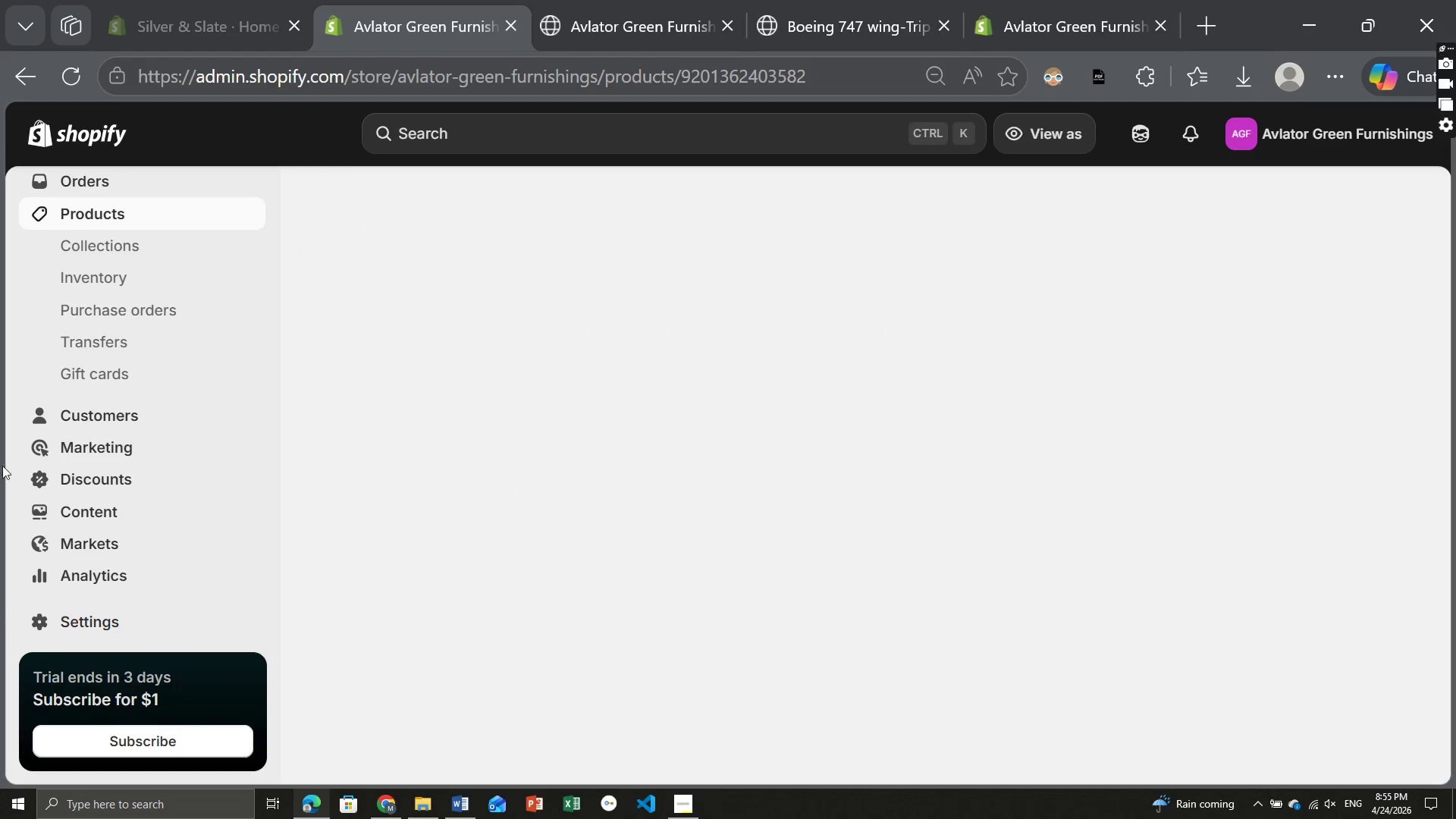 
scroll: coordinate [394, 508], scroll_direction: down, amount: 22.0
 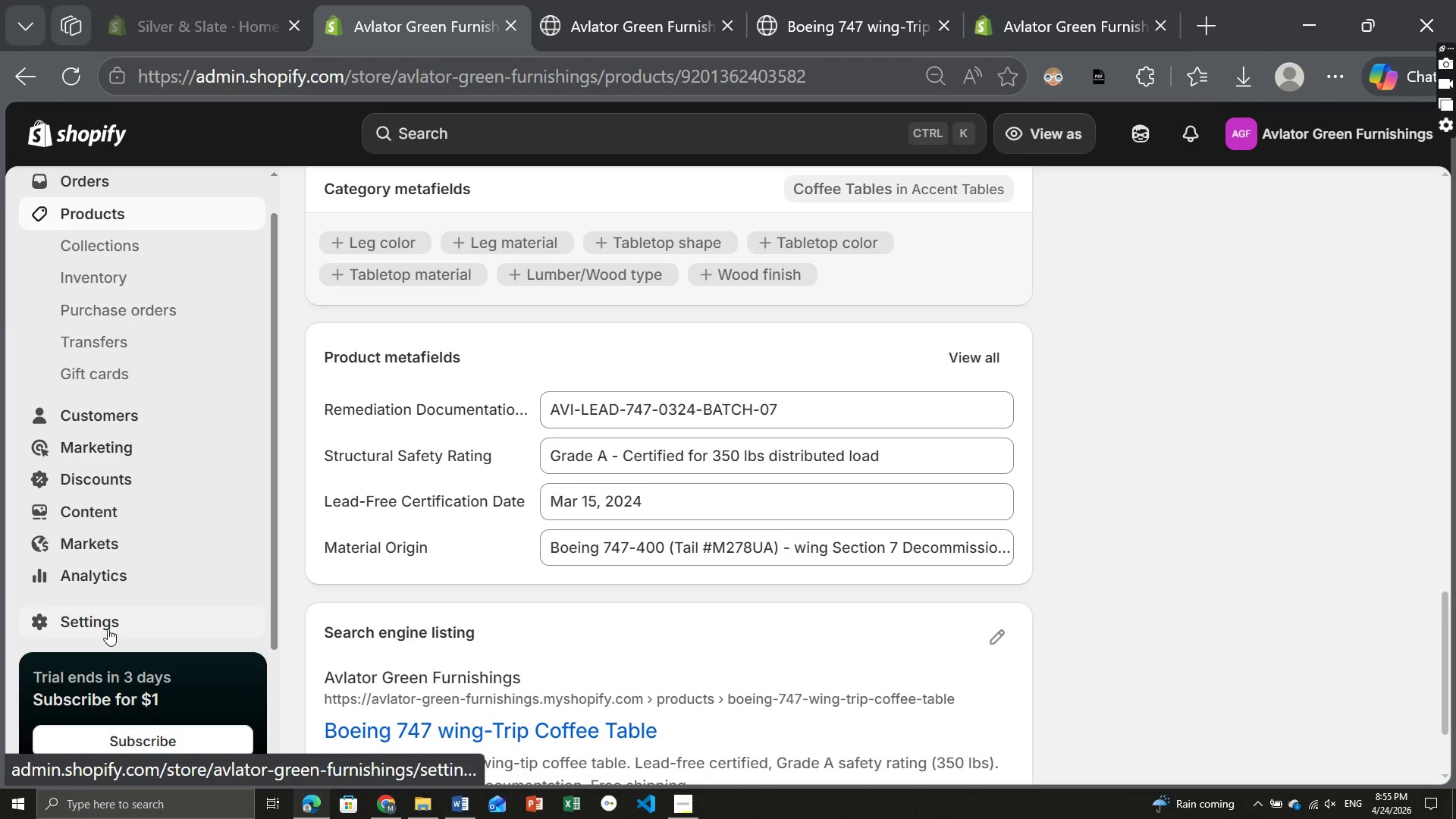 
left_click([107, 626])
 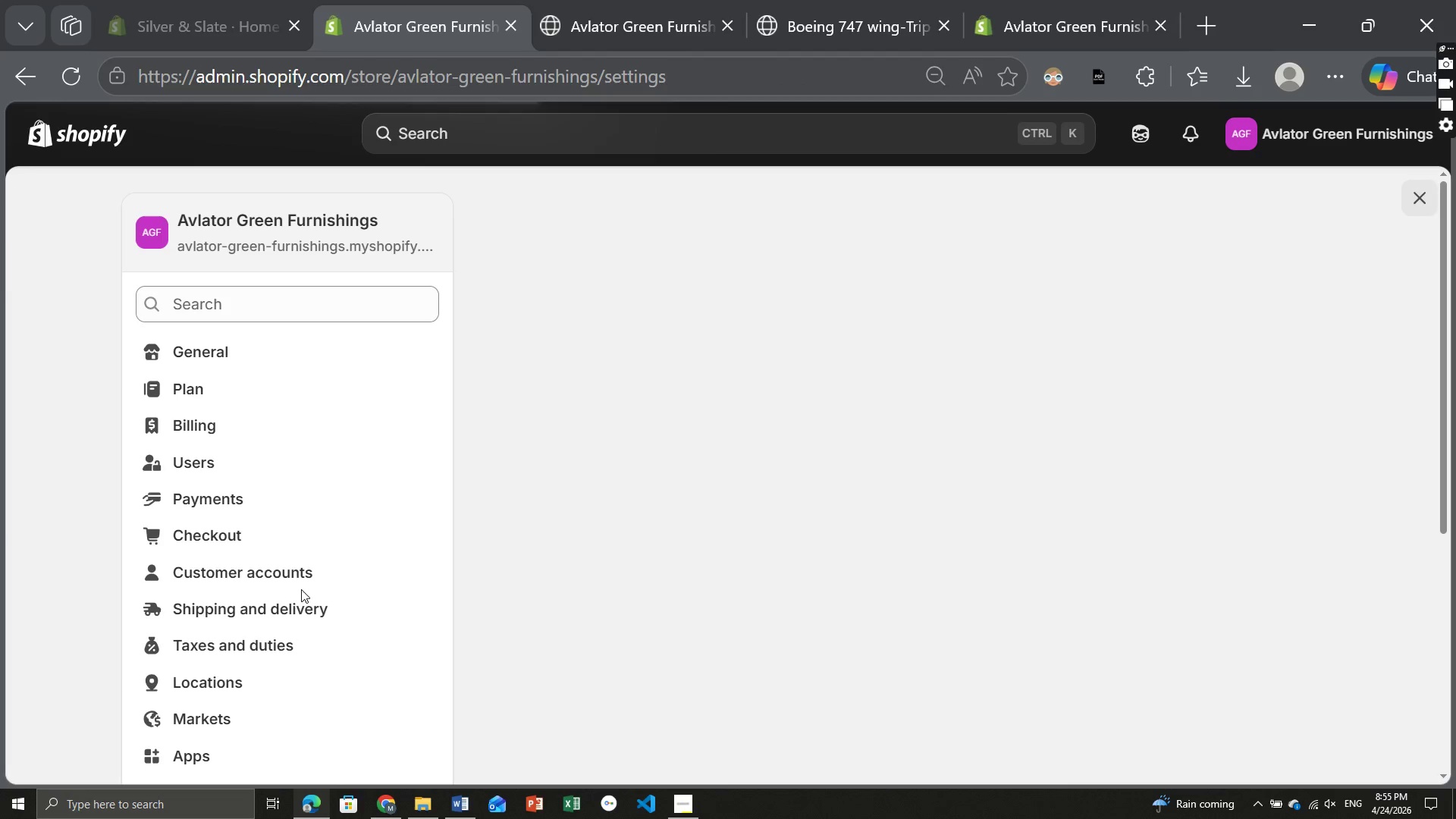 
scroll: coordinate [231, 554], scroll_direction: down, amount: 4.0
 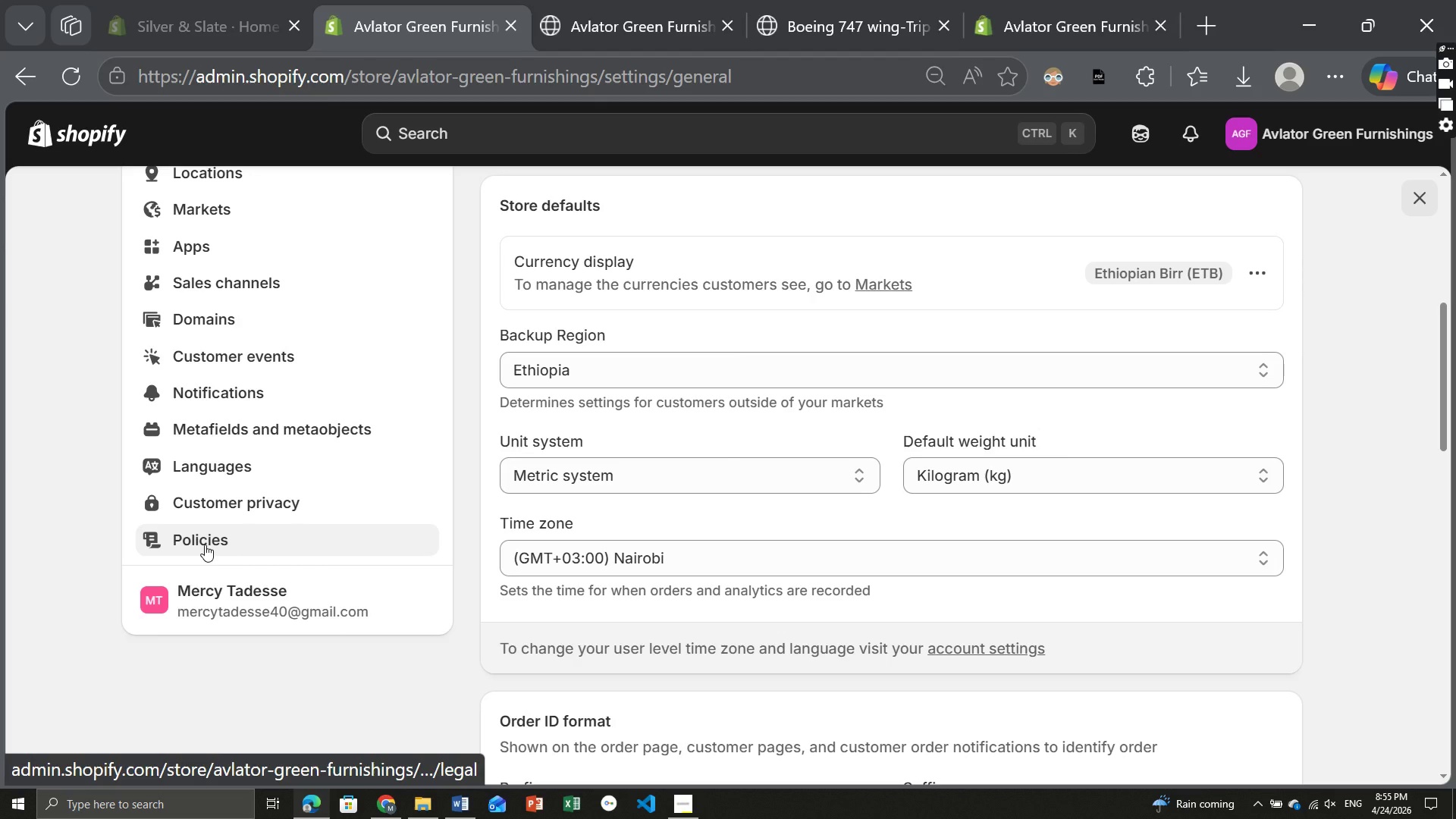 
left_click([205, 544])
 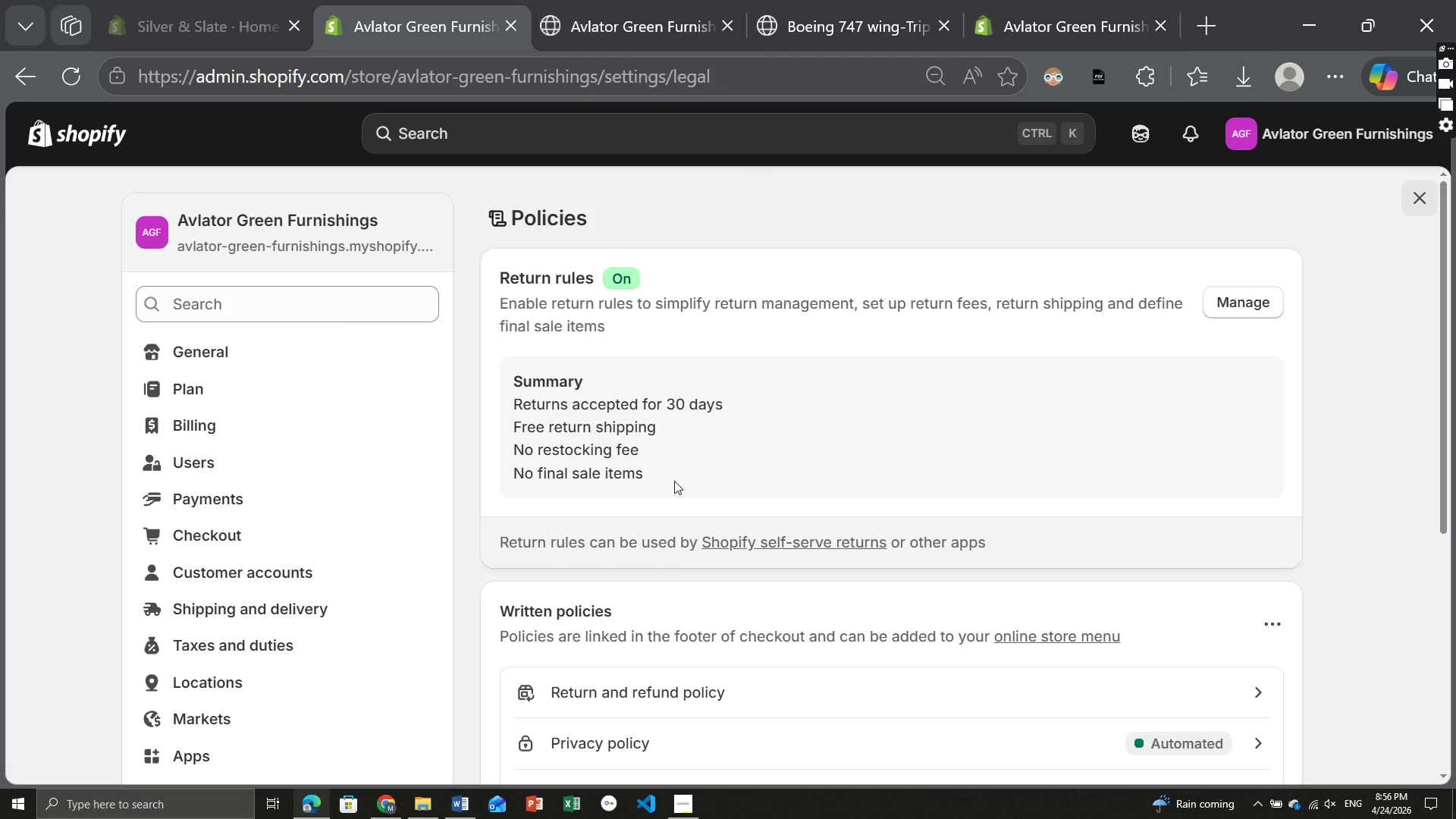 
wait(17.17)
 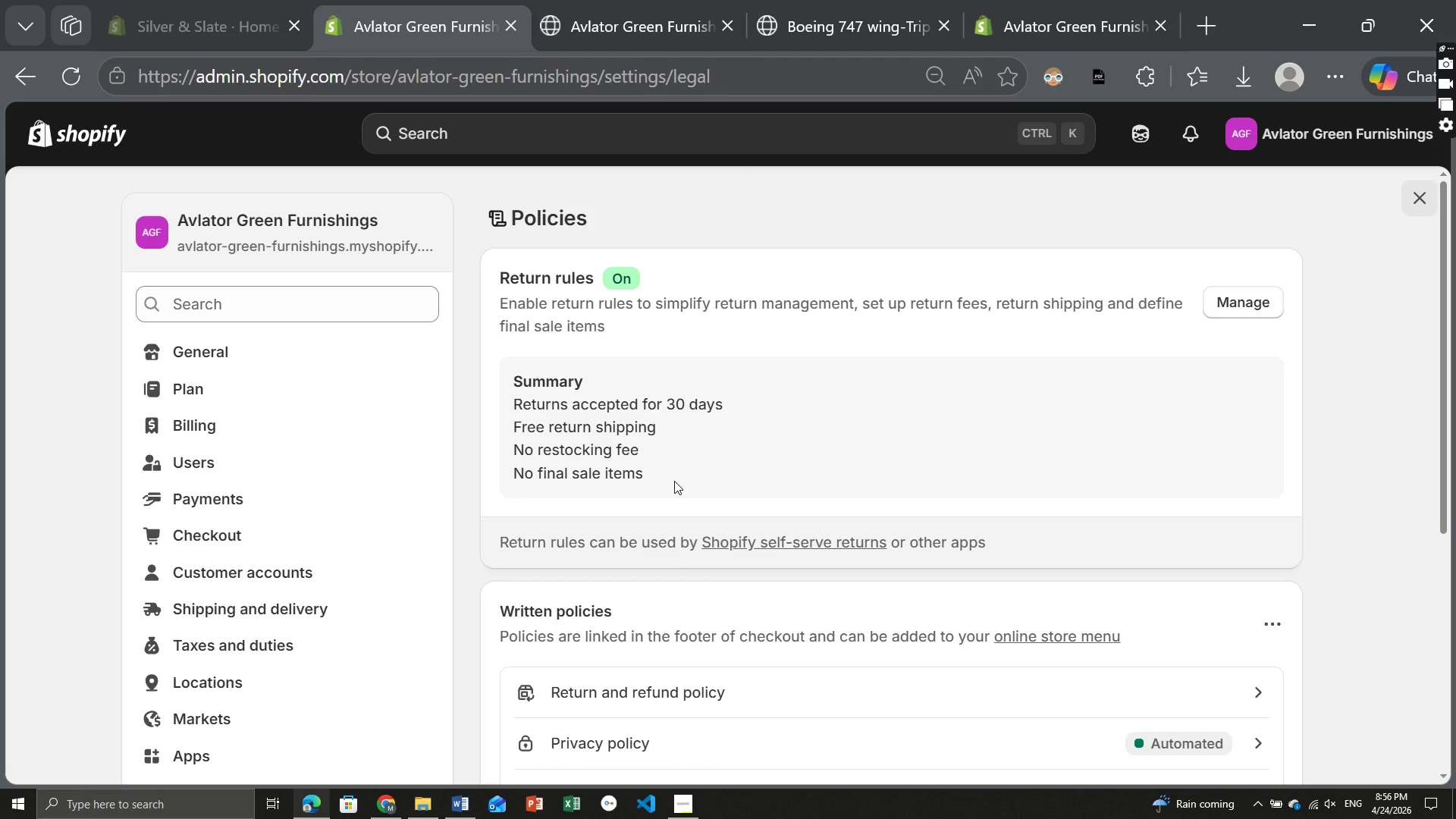 
scroll: coordinate [674, 481], scroll_direction: down, amount: 4.0
 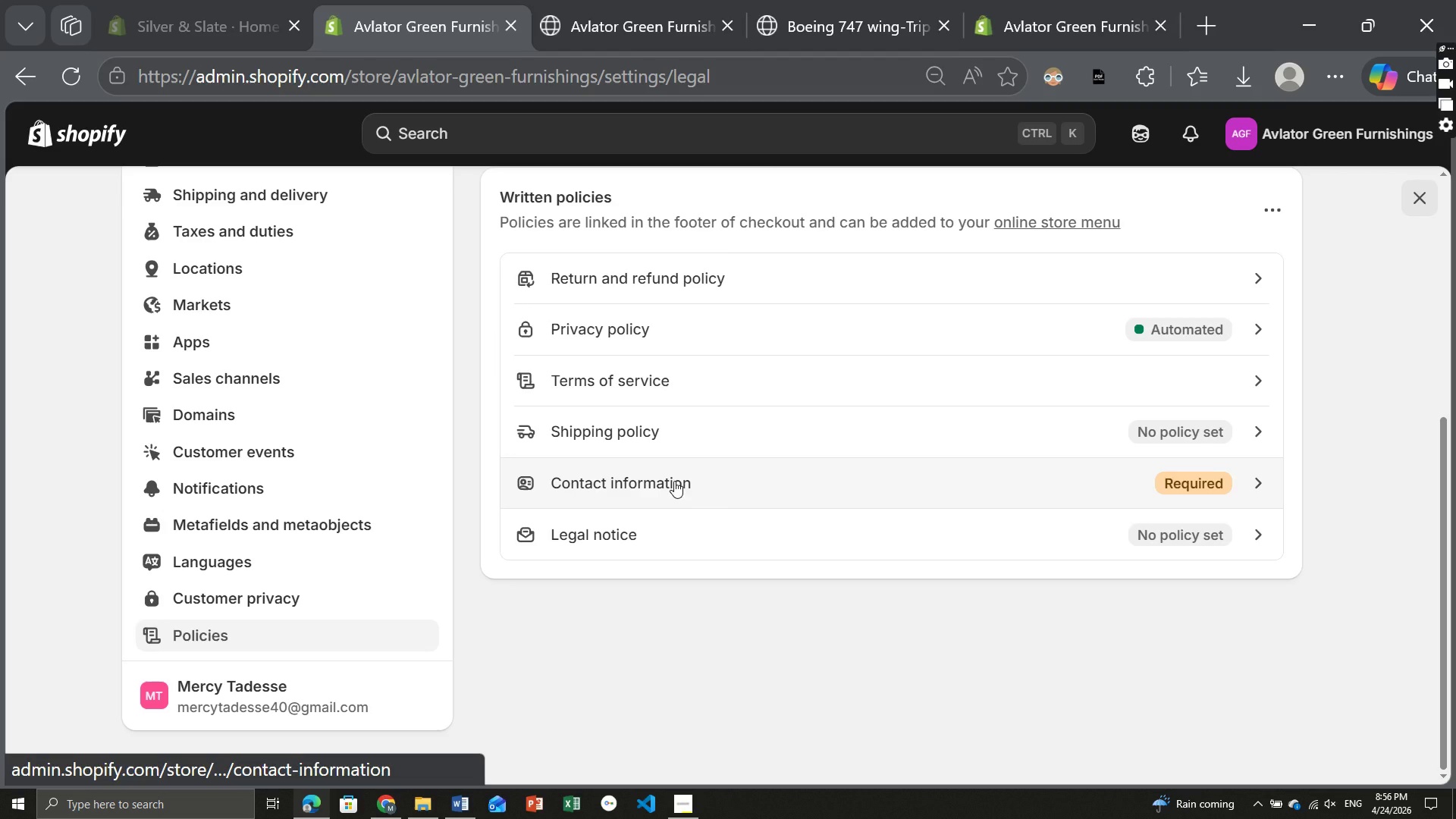 
scroll: coordinate [674, 481], scroll_direction: up, amount: 4.0
 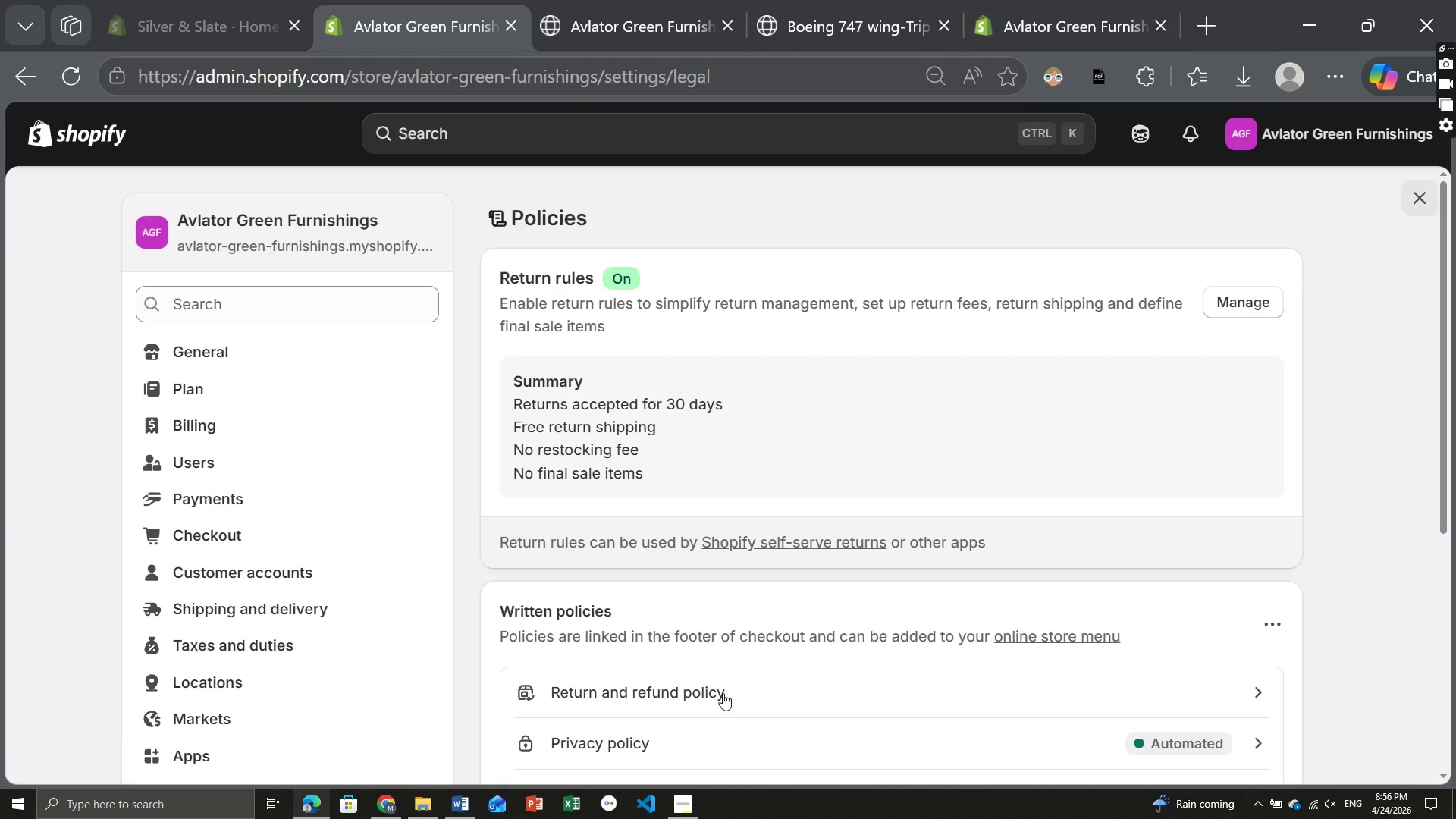 
left_click([682, 808])